 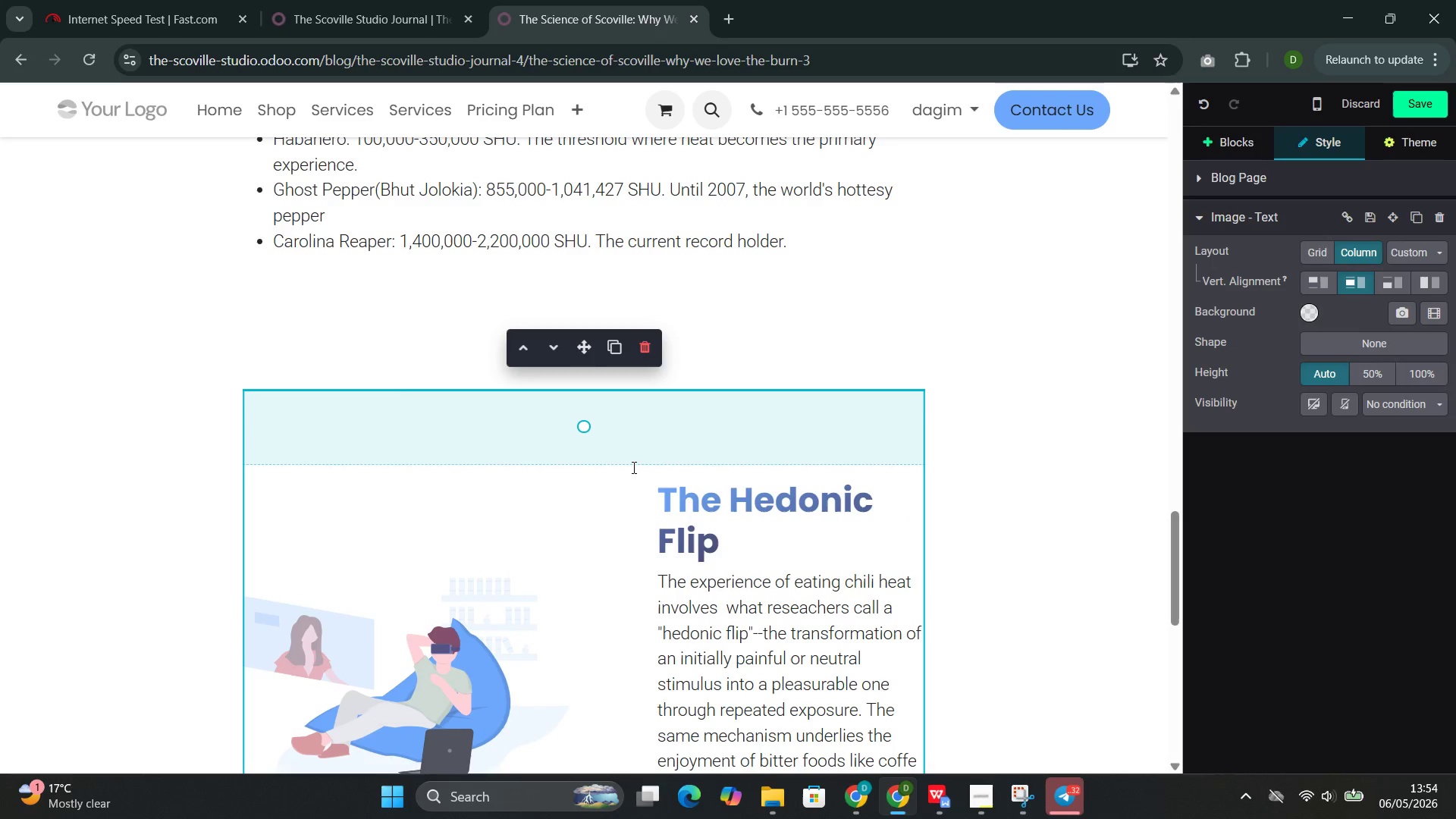 
left_click([615, 344])
 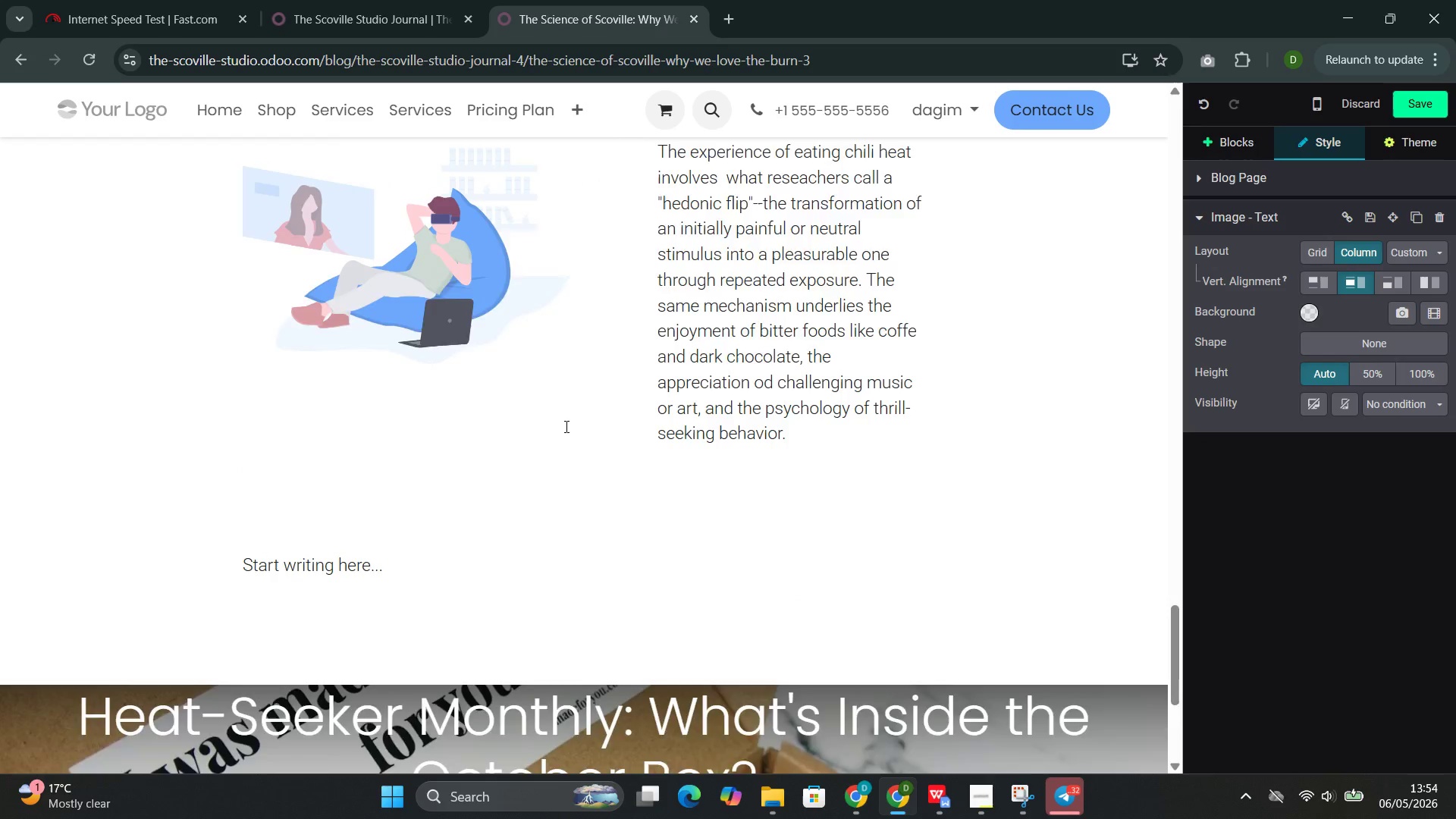 
left_click([438, 389])
 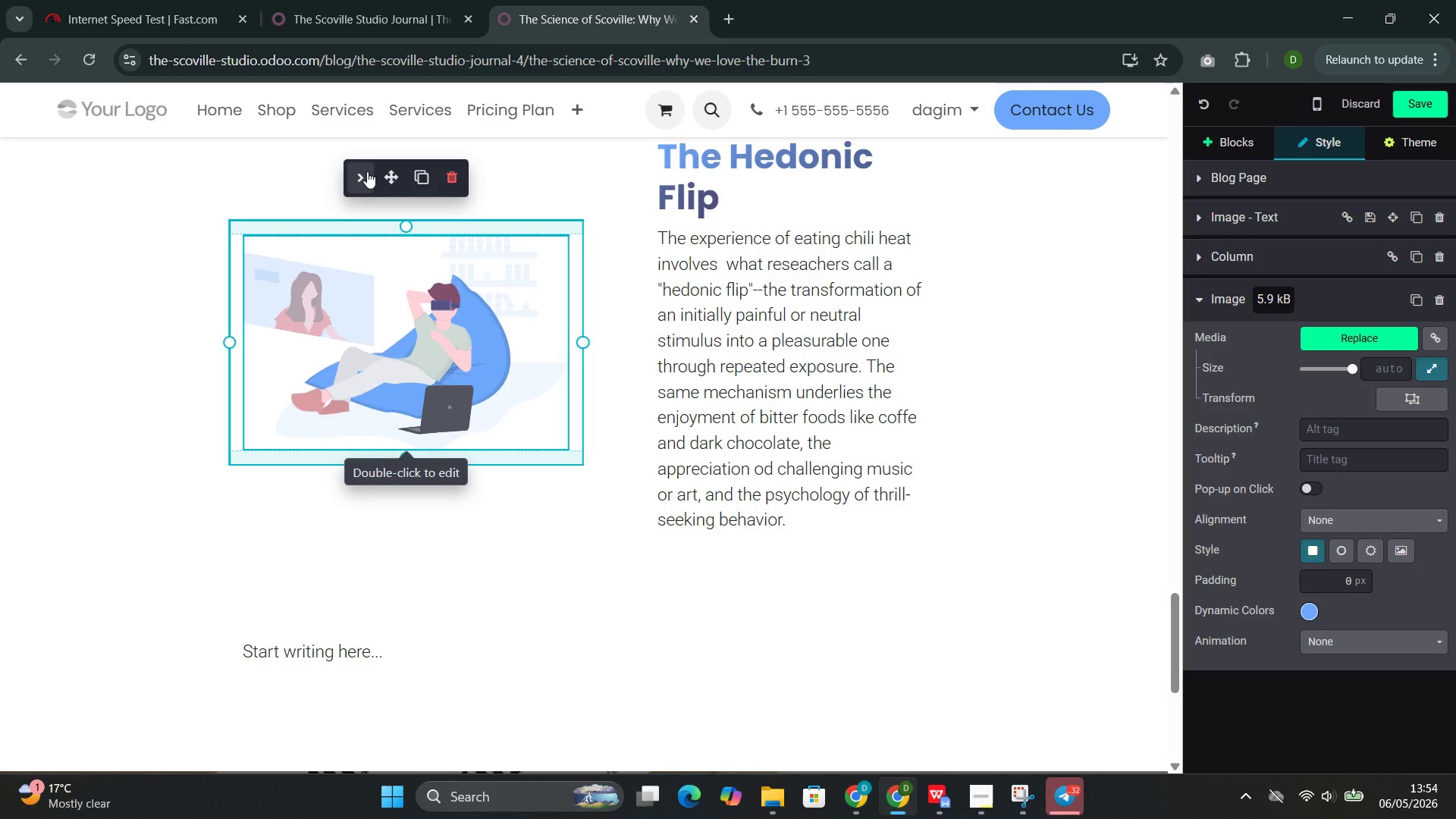 
left_click([365, 170])
 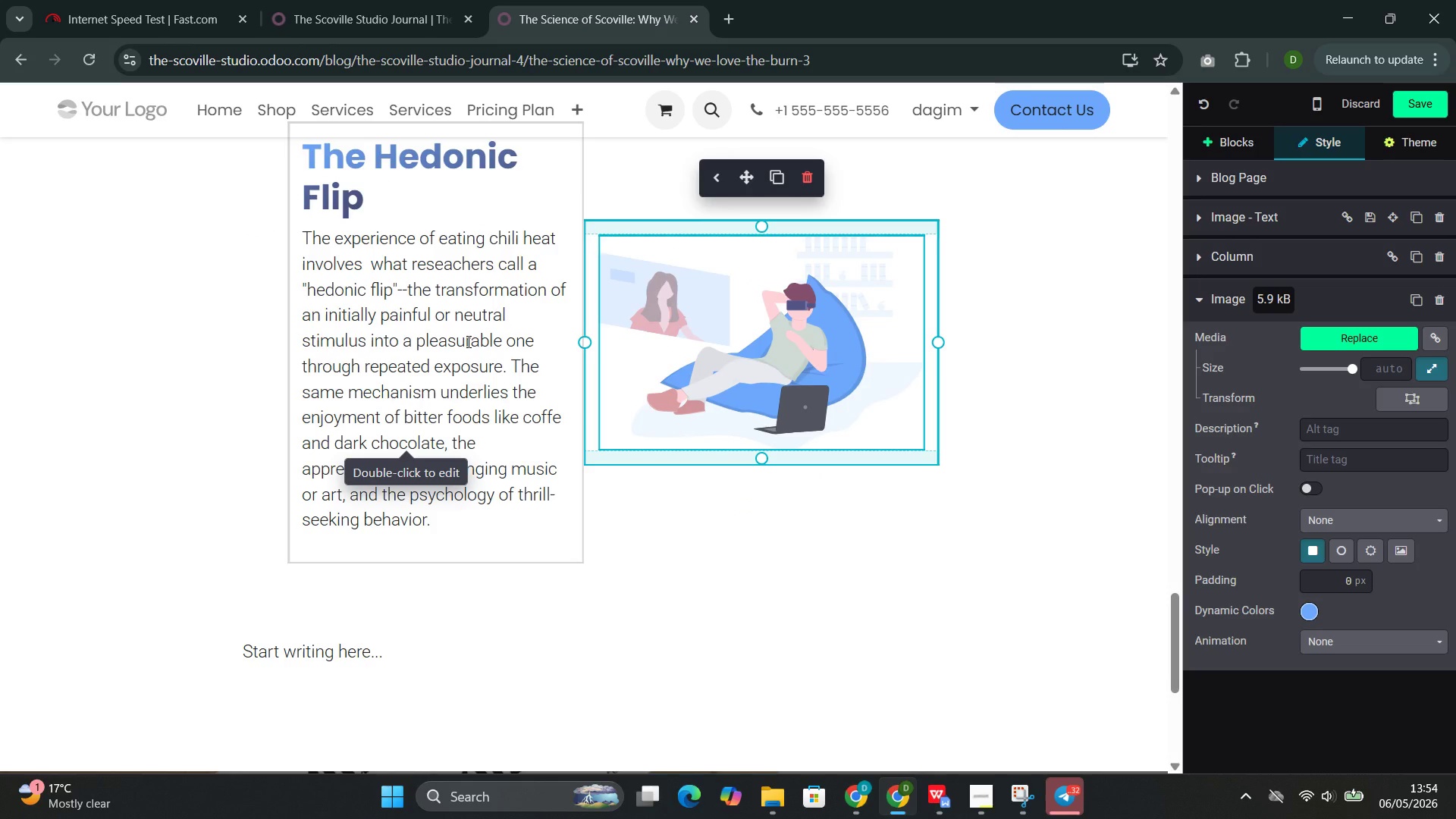 
left_click([467, 341])
 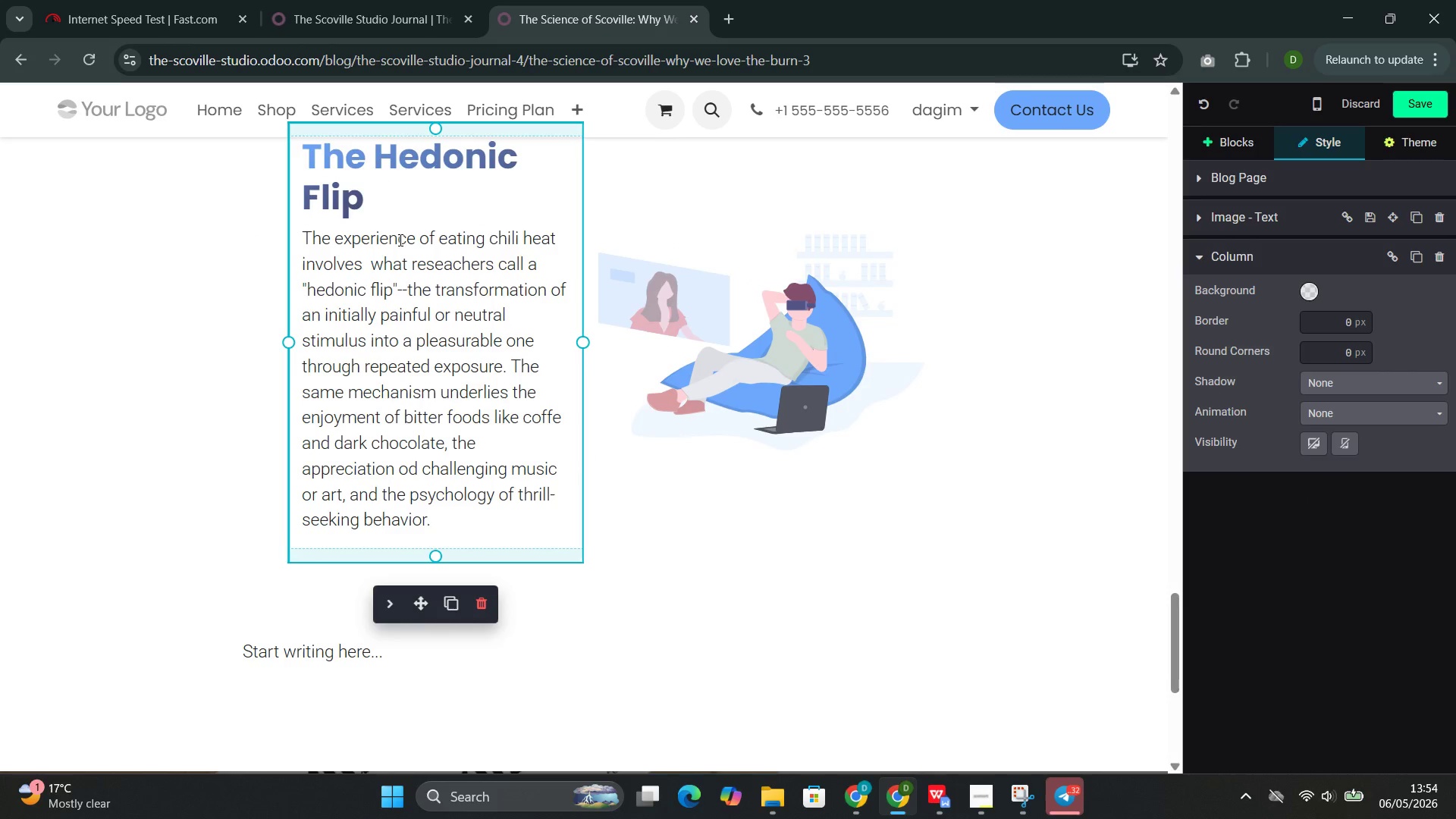 
left_click_drag(start_coordinate=[366, 201], to_coordinate=[302, 158])
 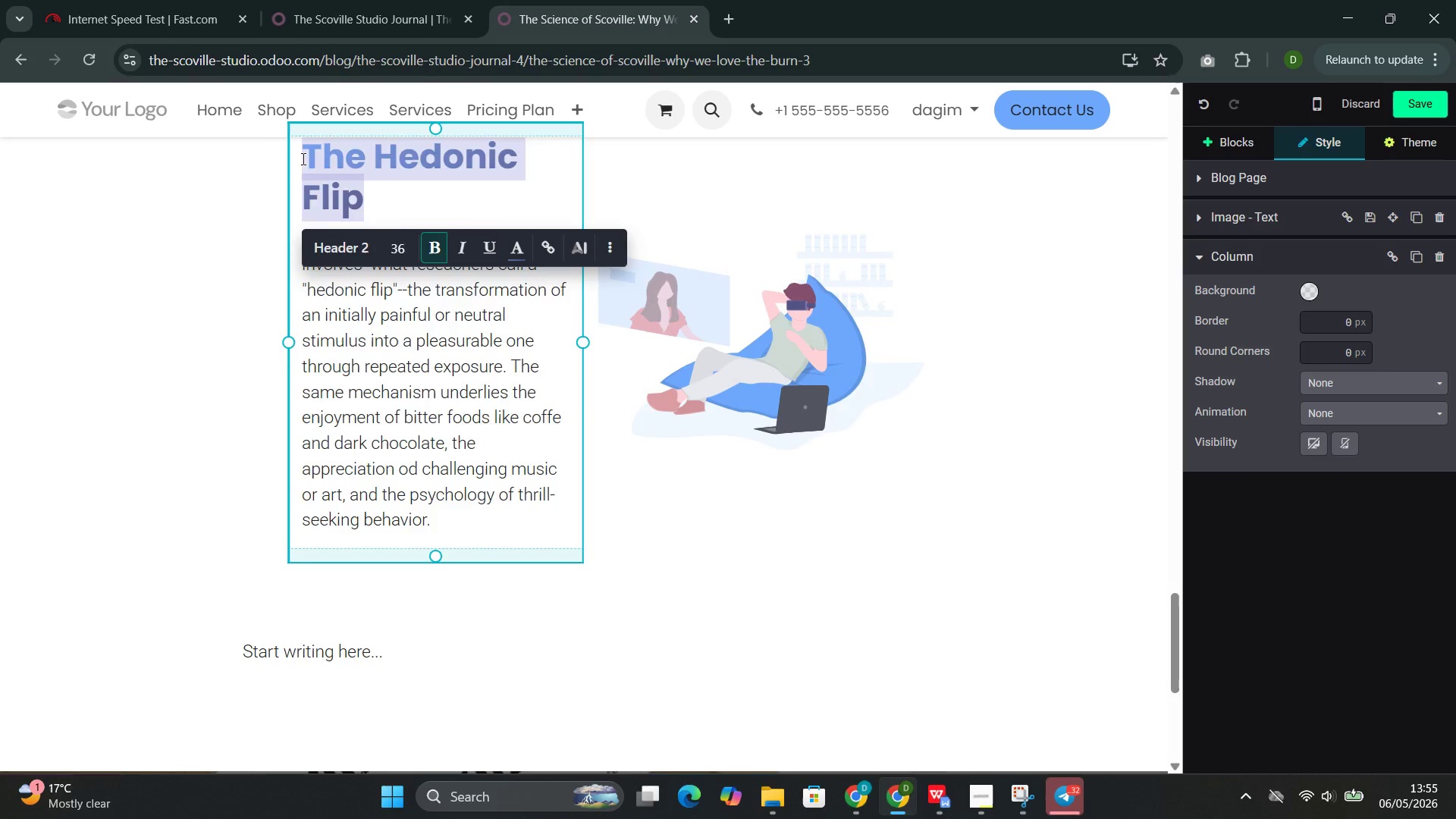 
key(Backspace)
 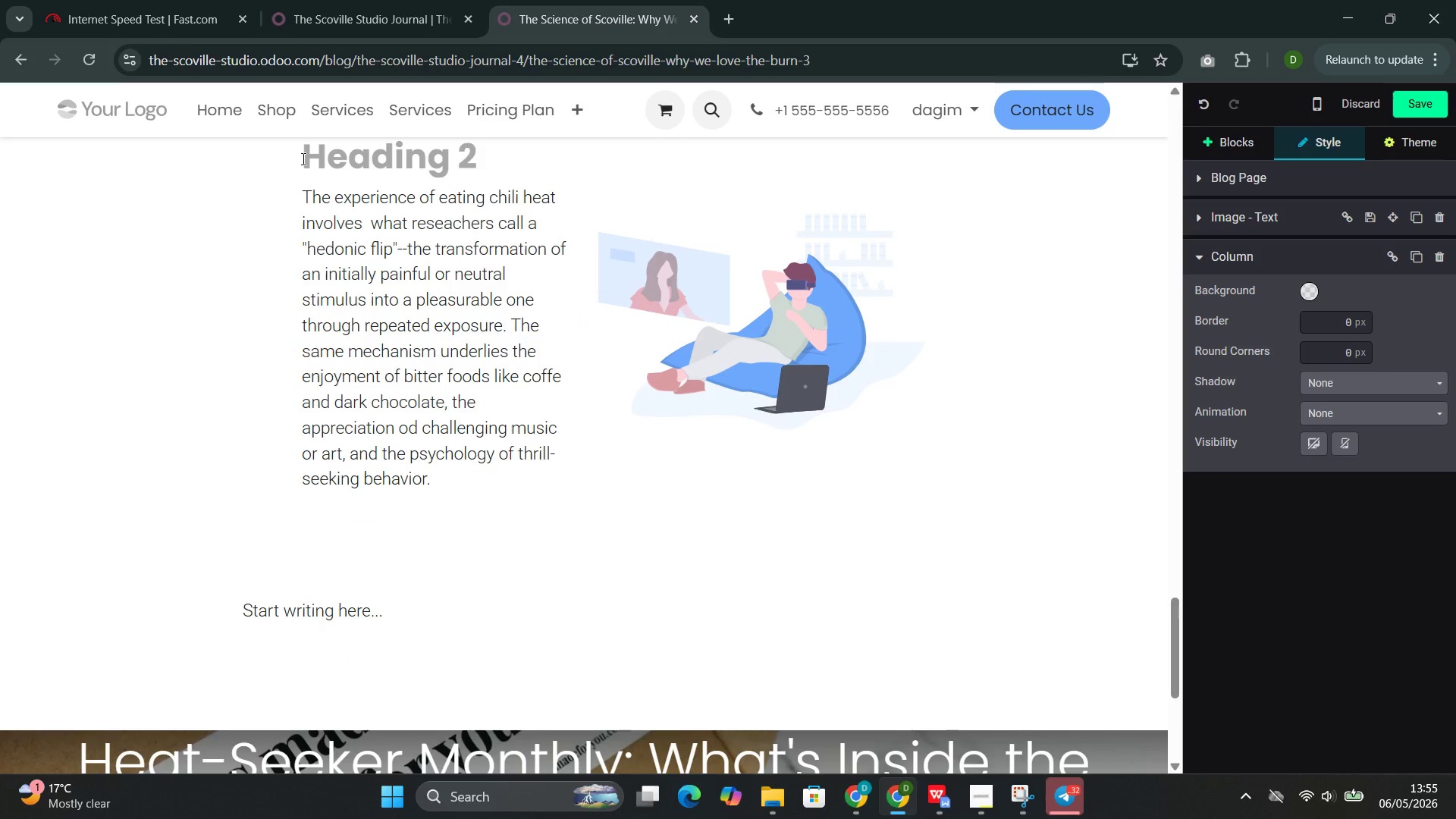 
key(ArrowDown)
 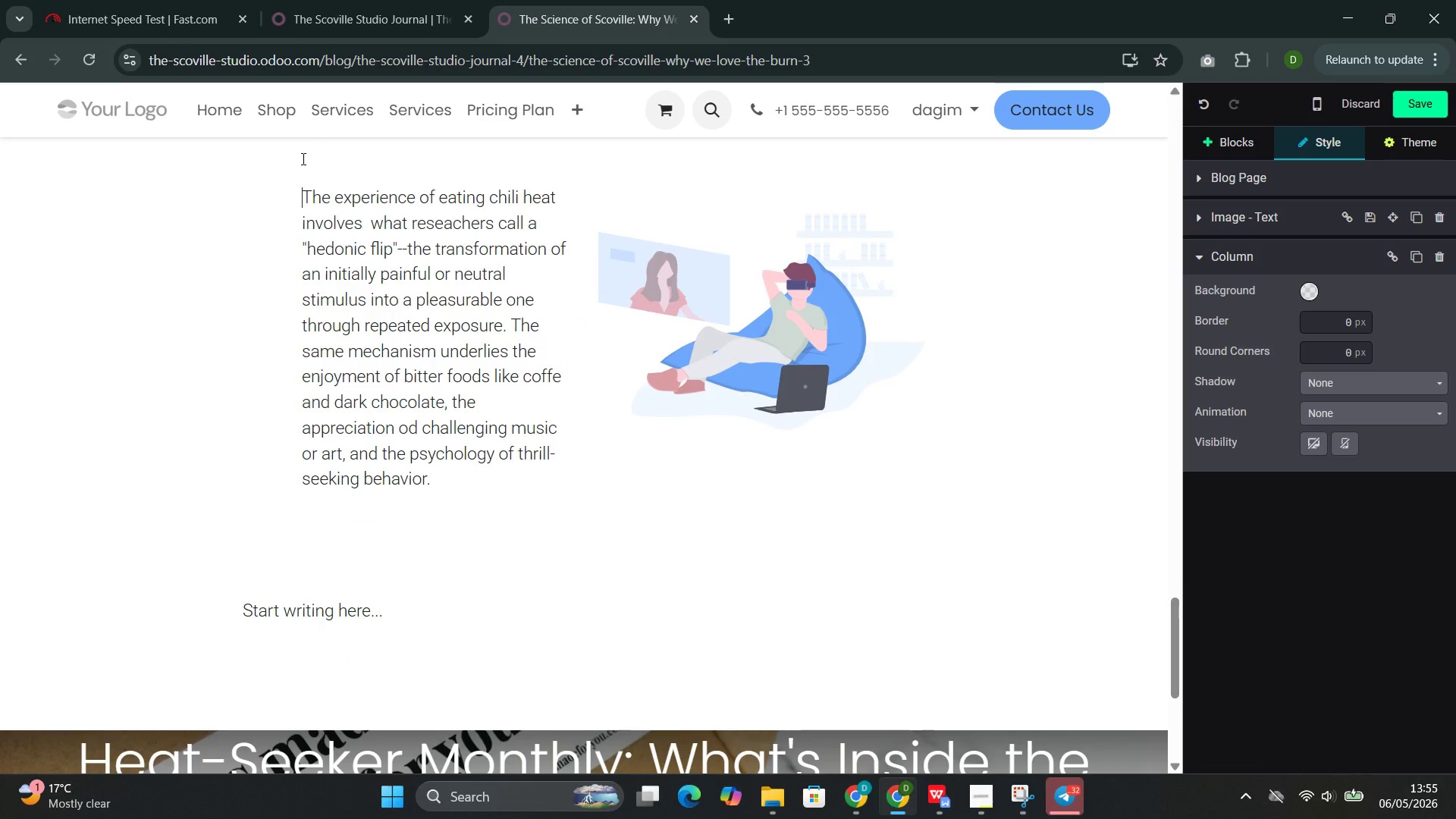 
key(Backspace)
 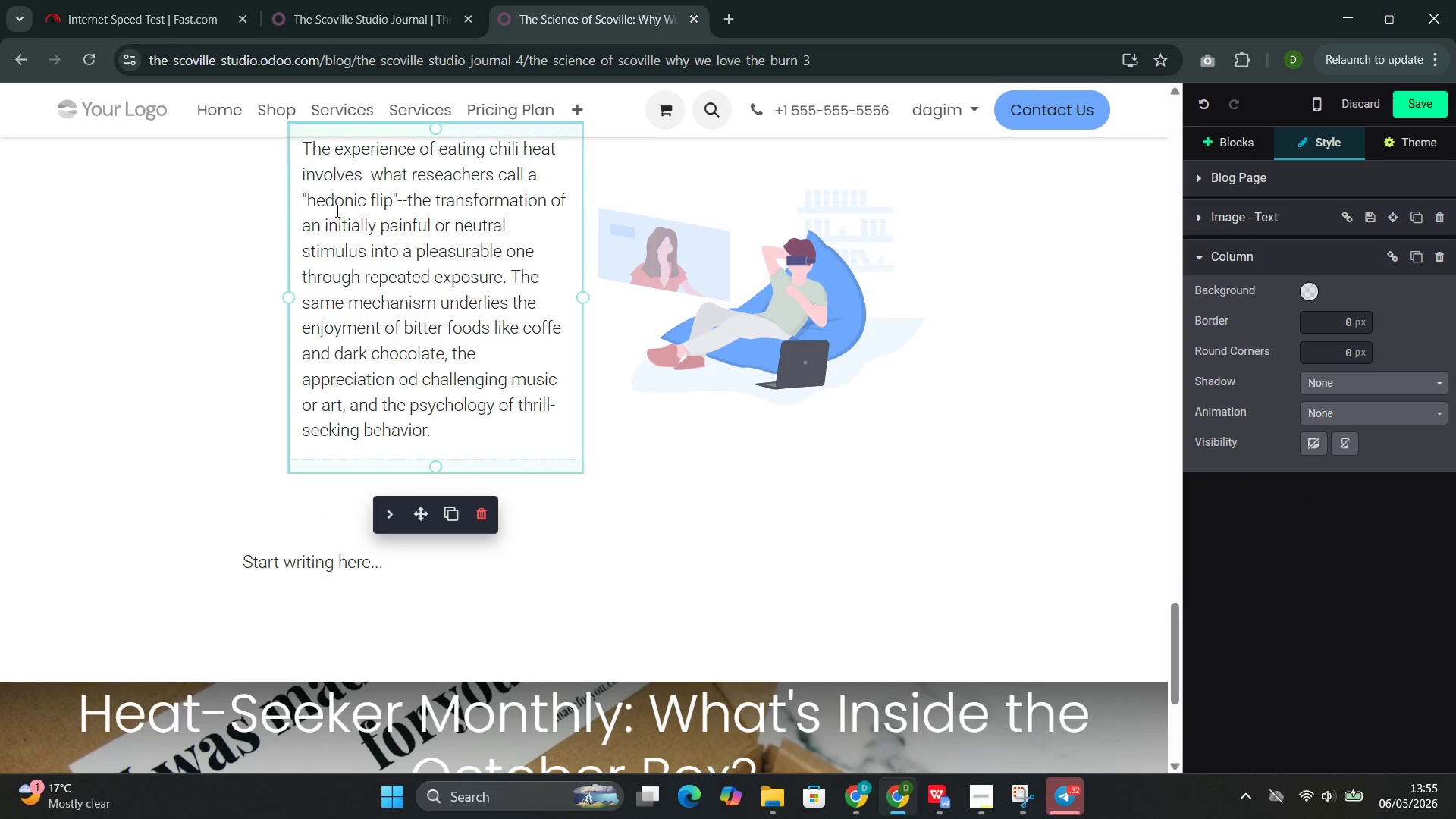 
double_click([336, 211])
 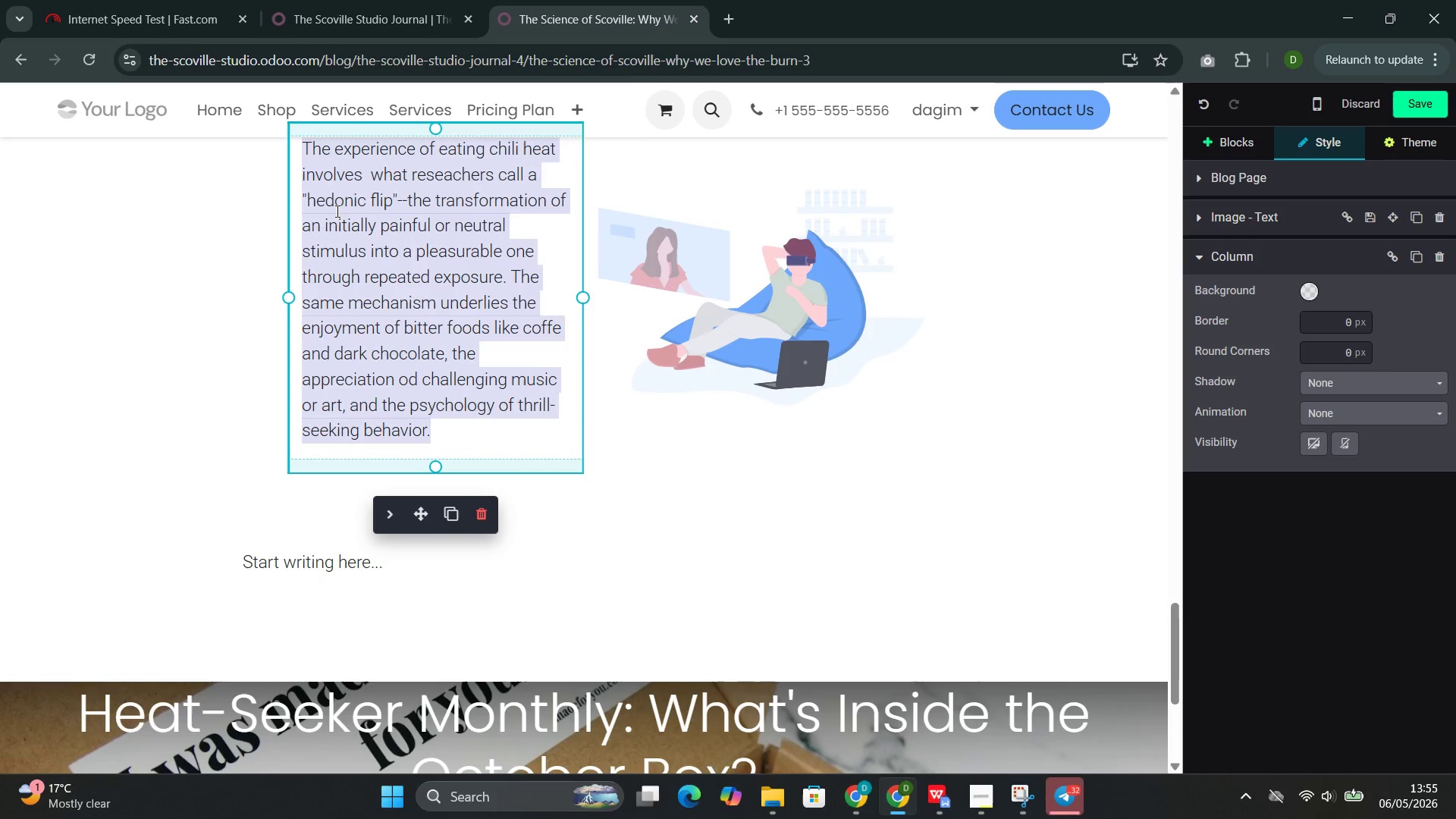 
triple_click([336, 211])
 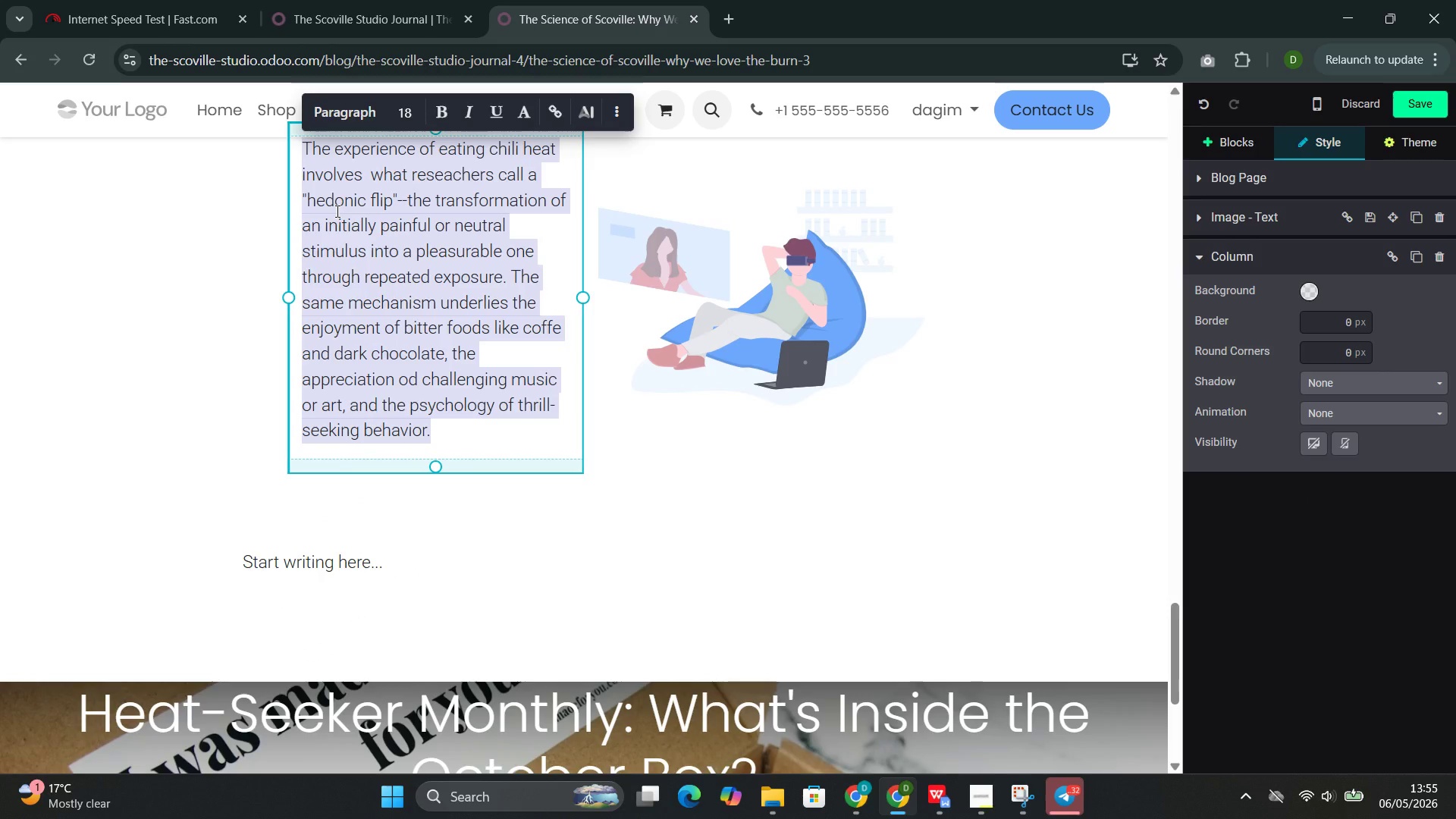 
type(With consu)
key(Backspace)
type(id)
key(Backspace)
type(s)
 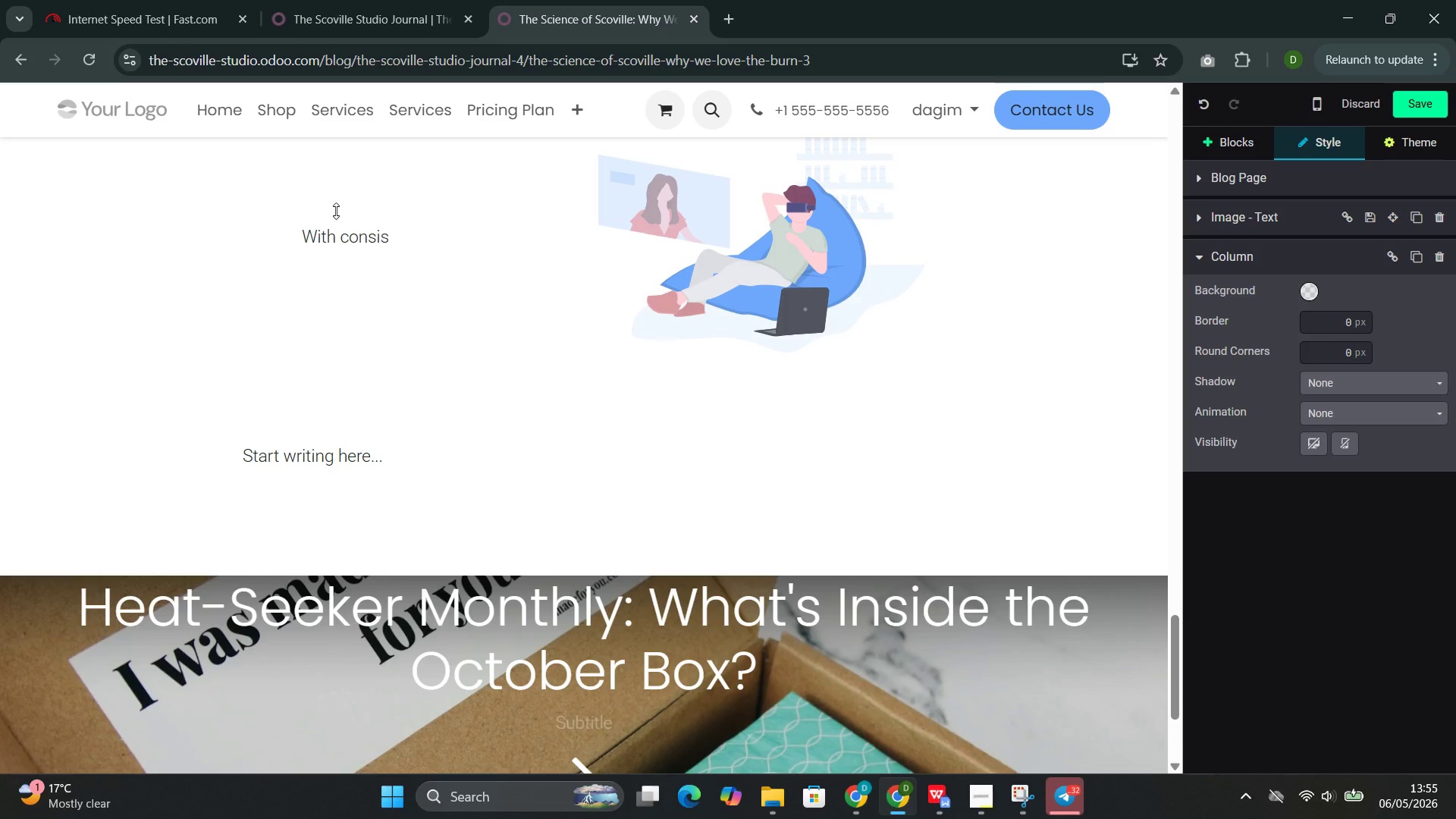 
type(tent exposure,)
 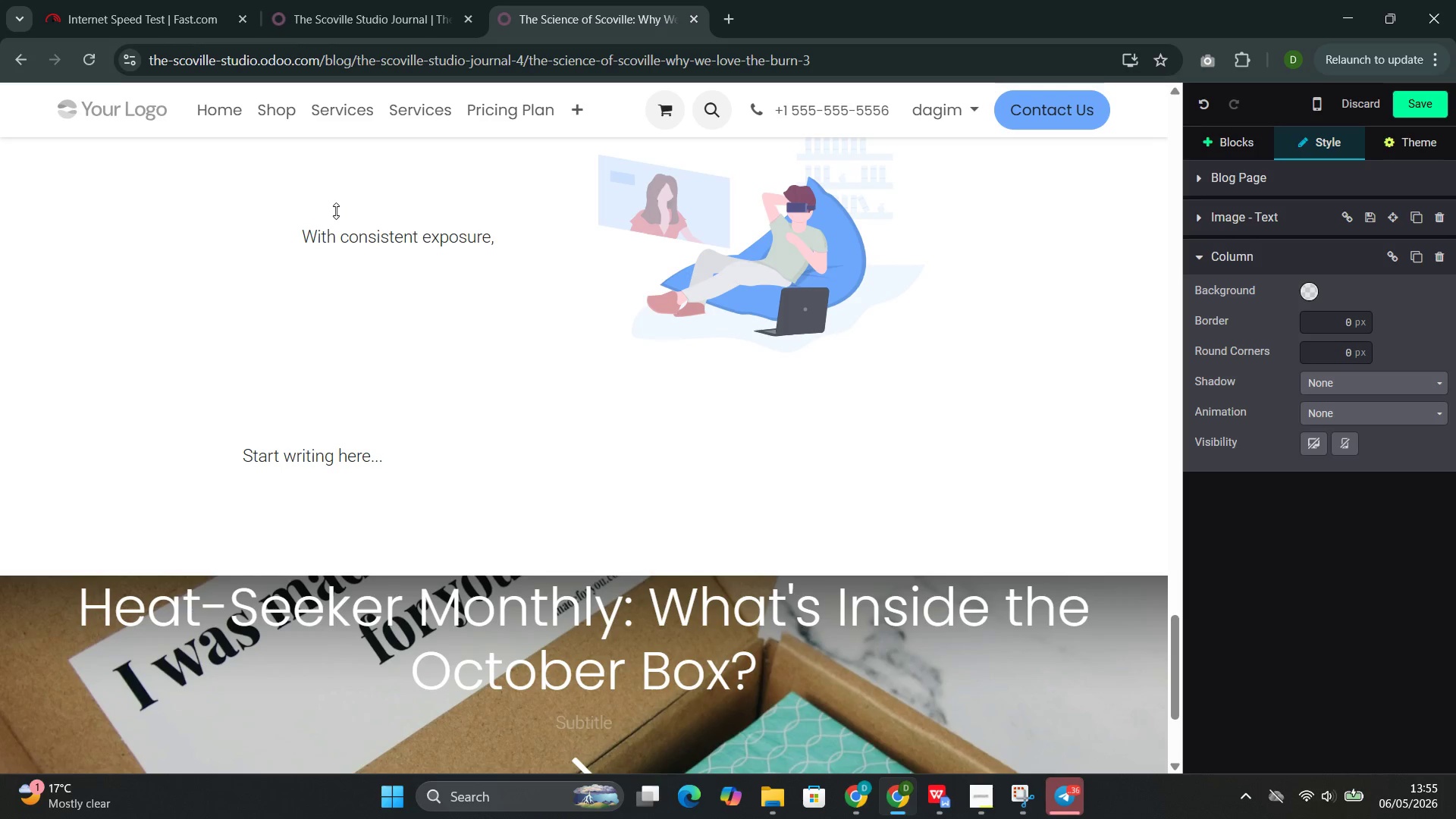 
wait(20.47)
 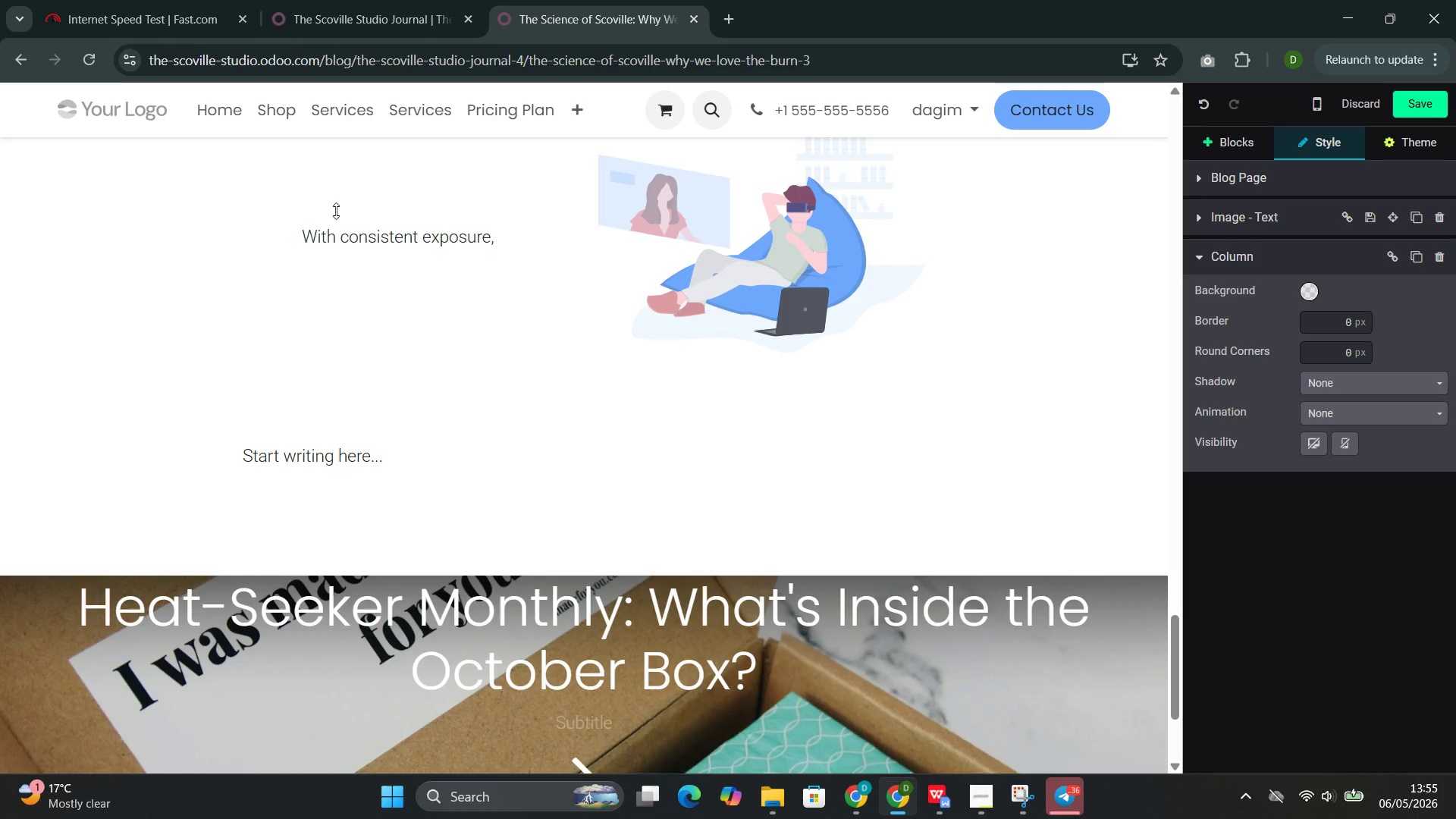 
type( the brain begins to assocu)
key(Backspace)
type(iate the burn not with danger but wth the end)
 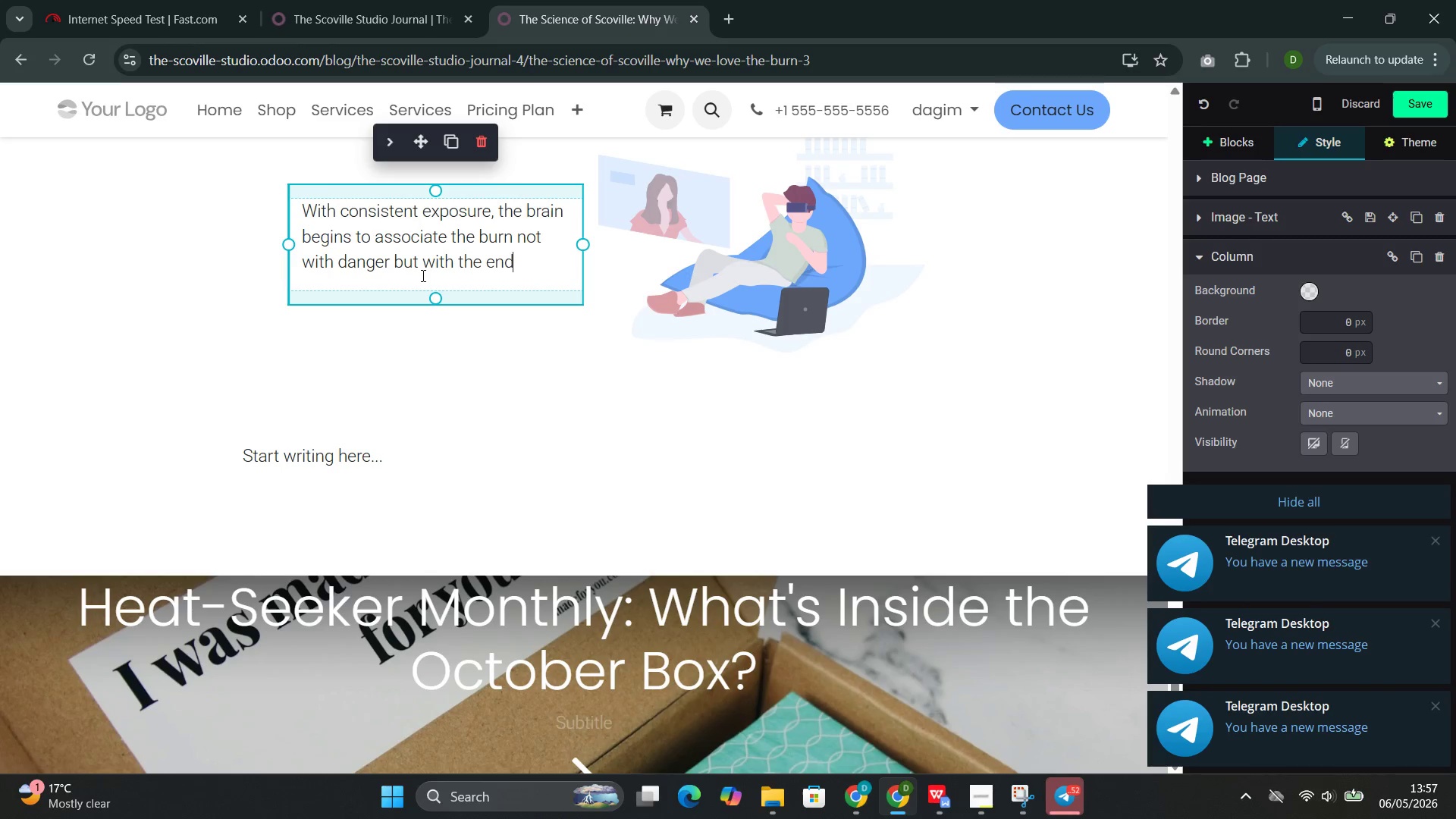 
wait(85.64)
 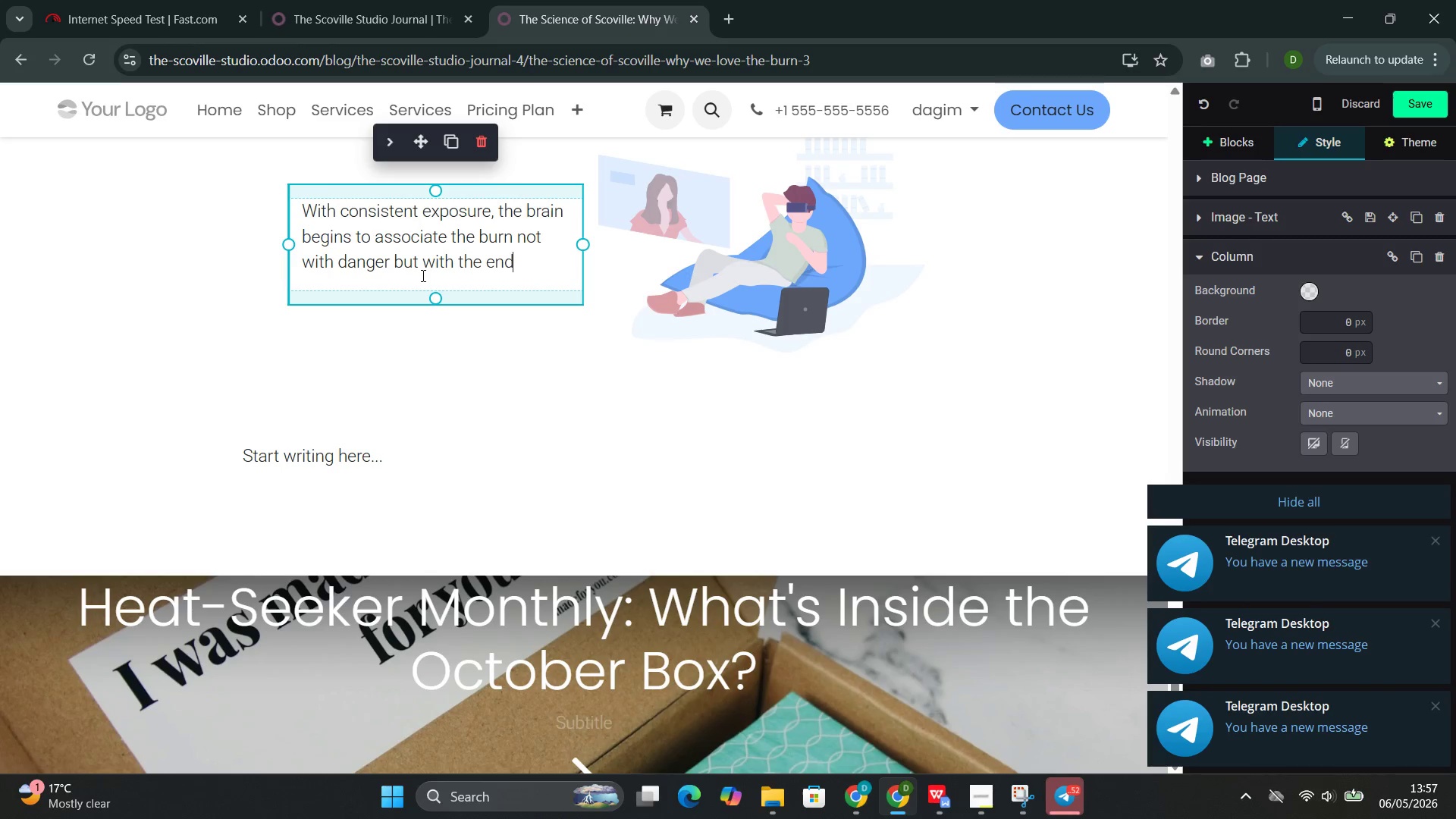 
type(orphin re)
 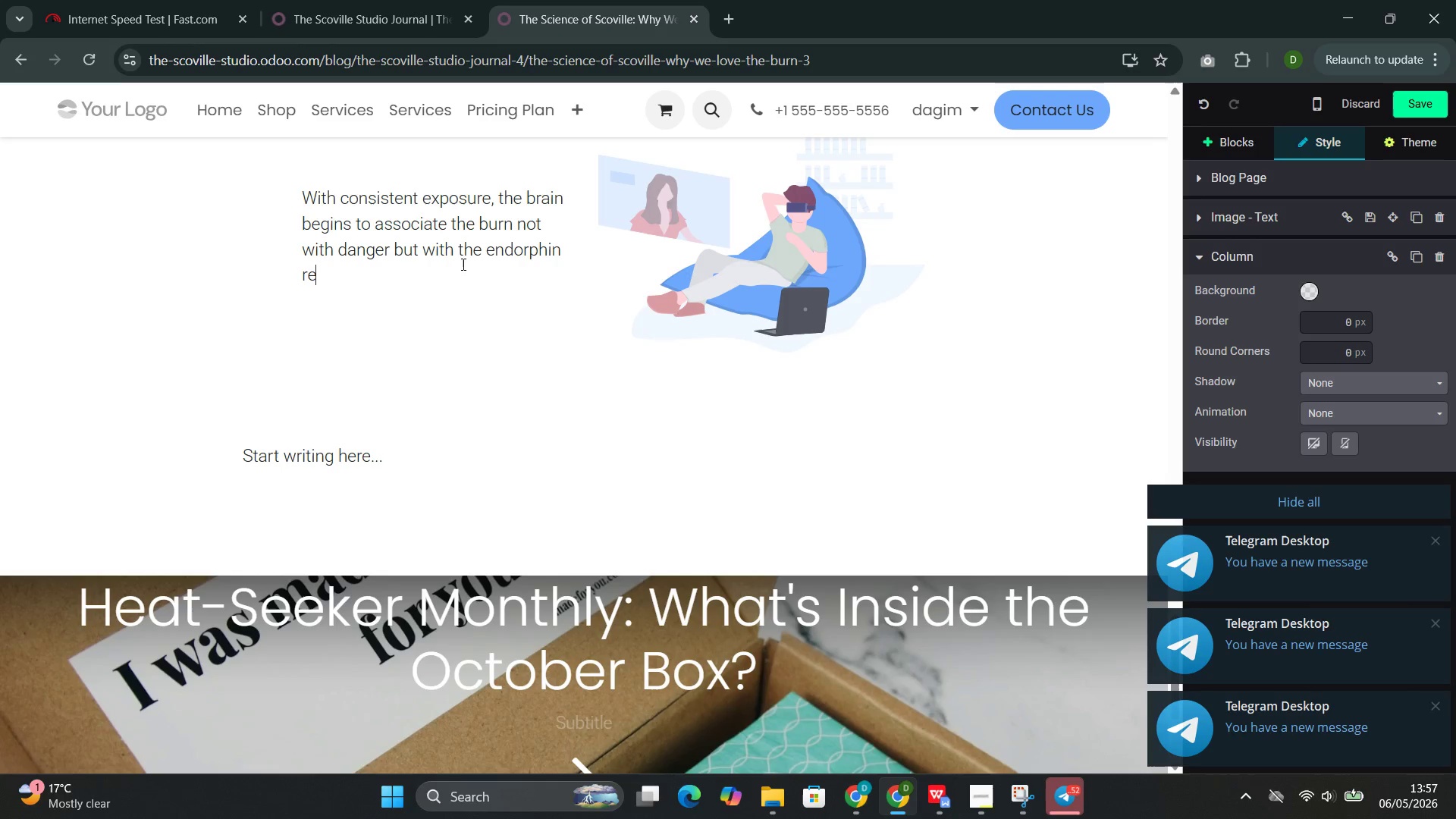 
type(lease that followa)
key(Backspace)
type(s it )
key(Backspace)
type(. THe pain )
 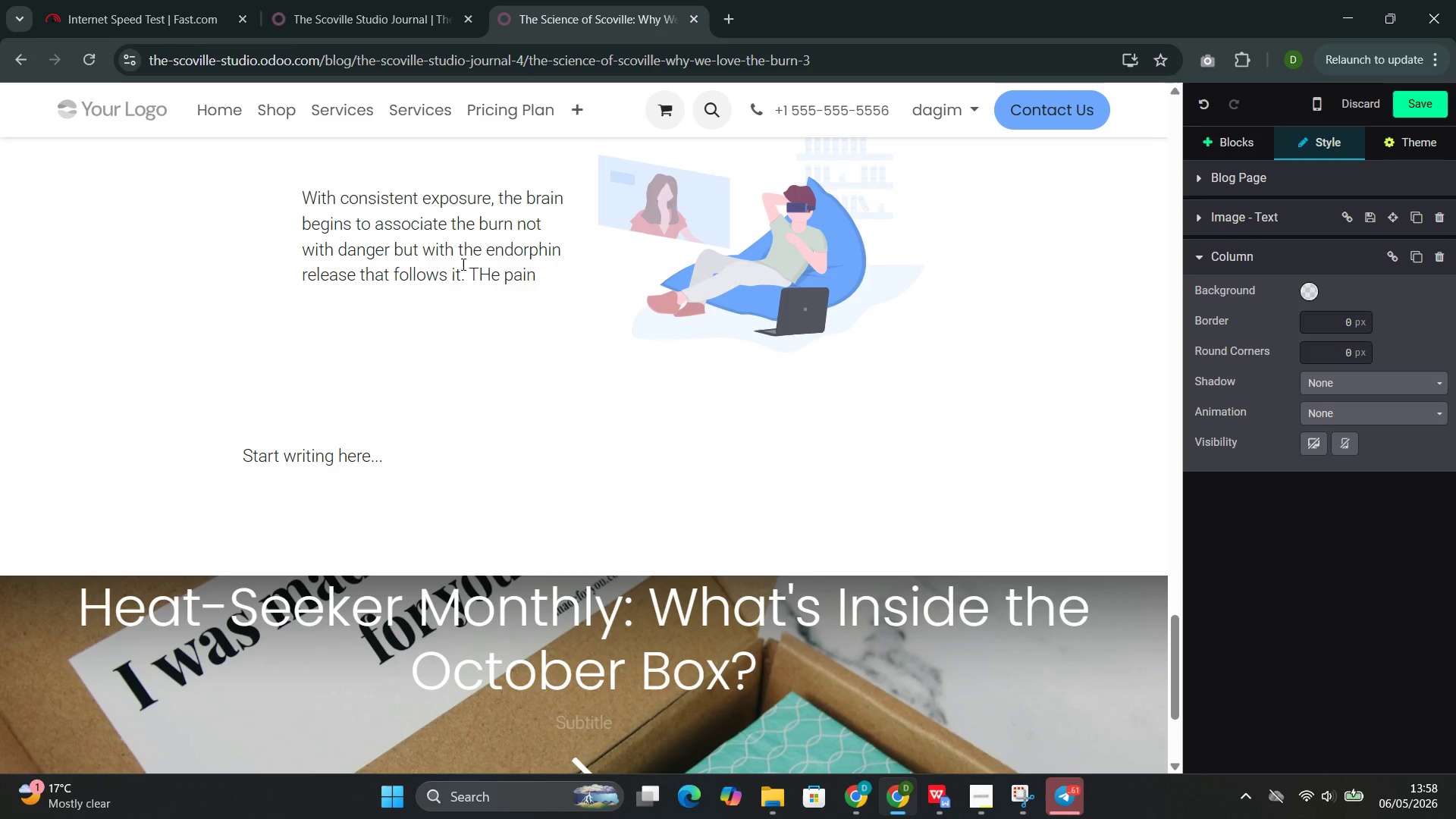 
key(ArrowLeft)
 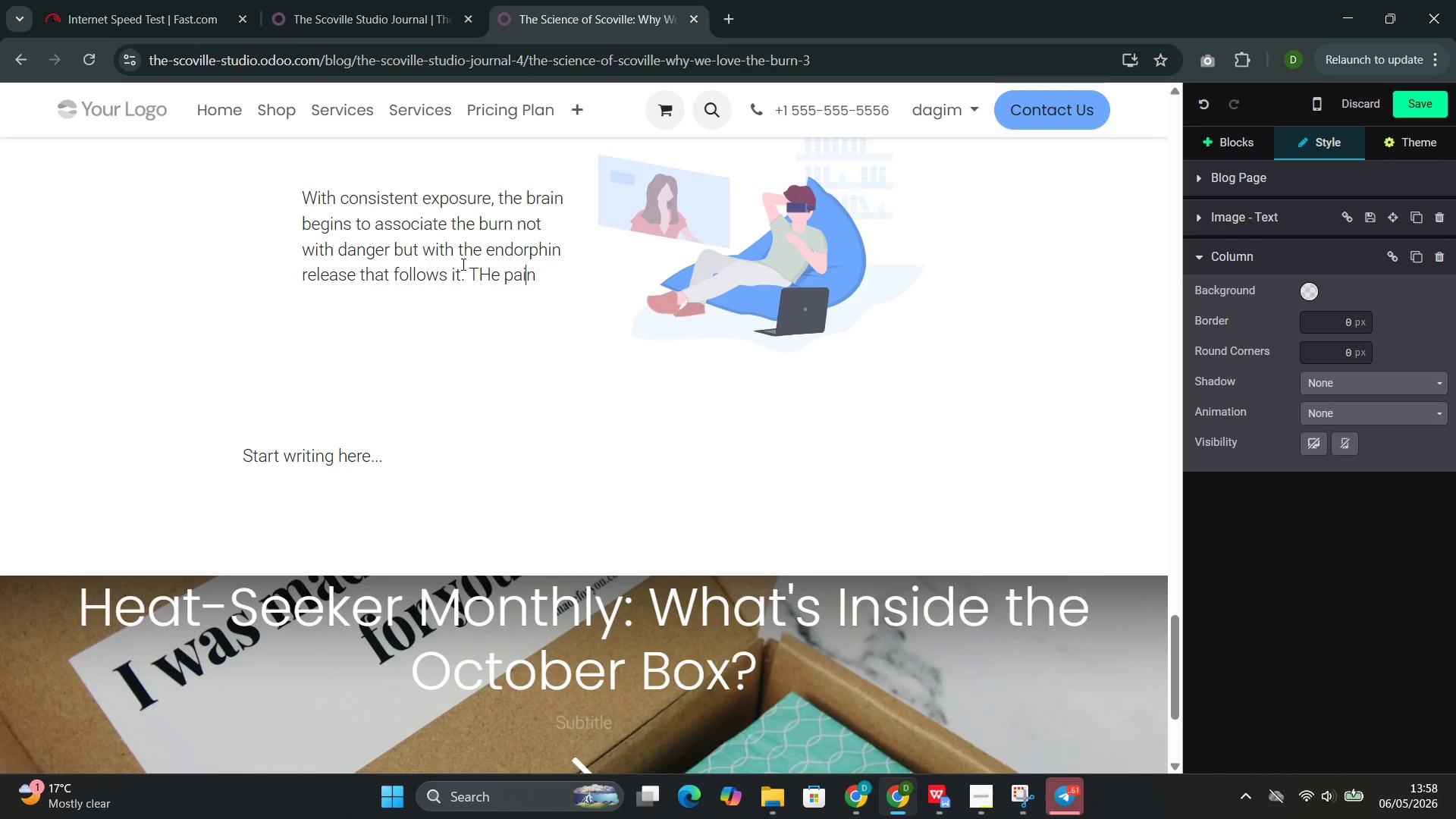 
key(ArrowLeft)
 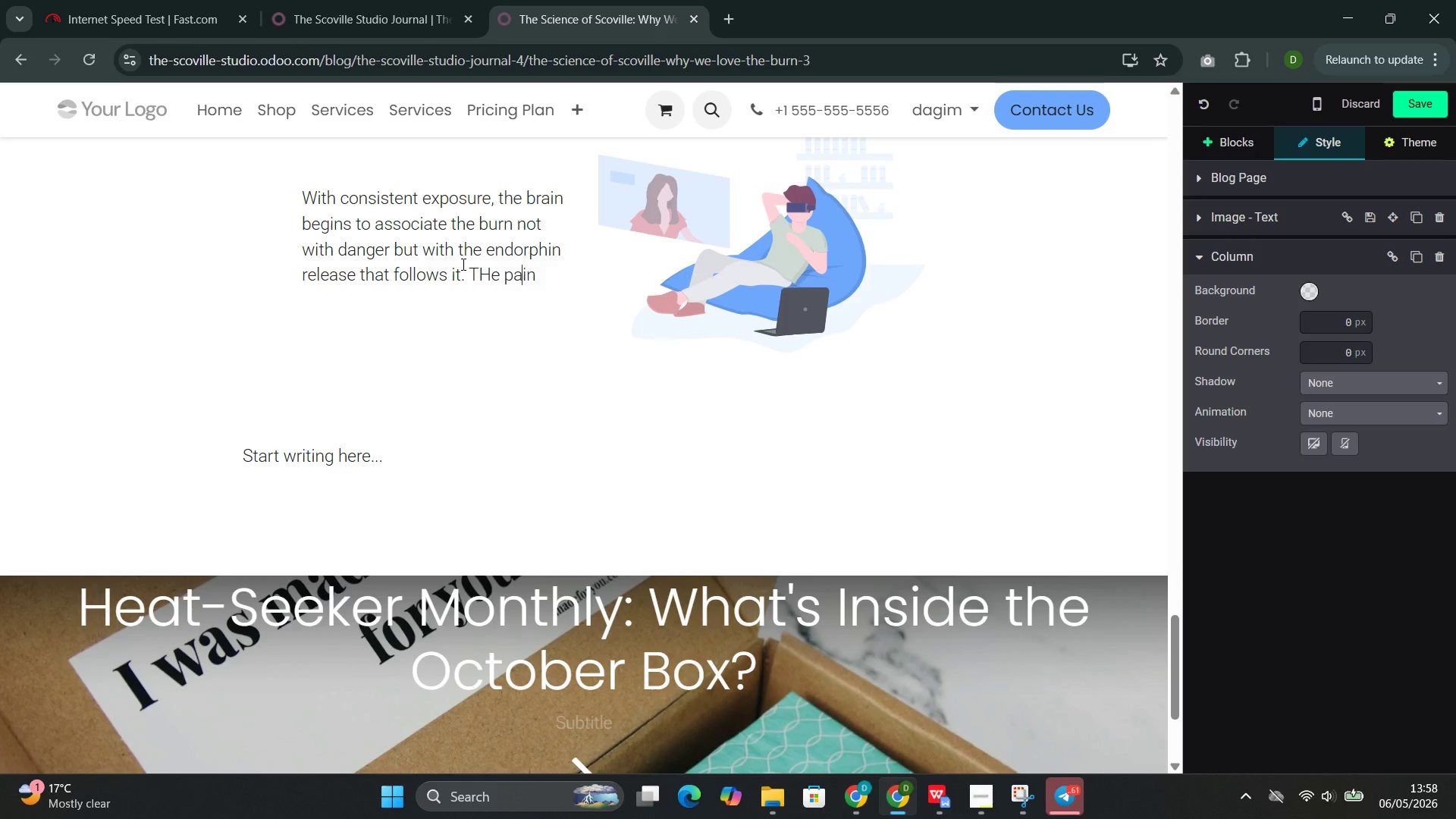 
key(ArrowLeft)
 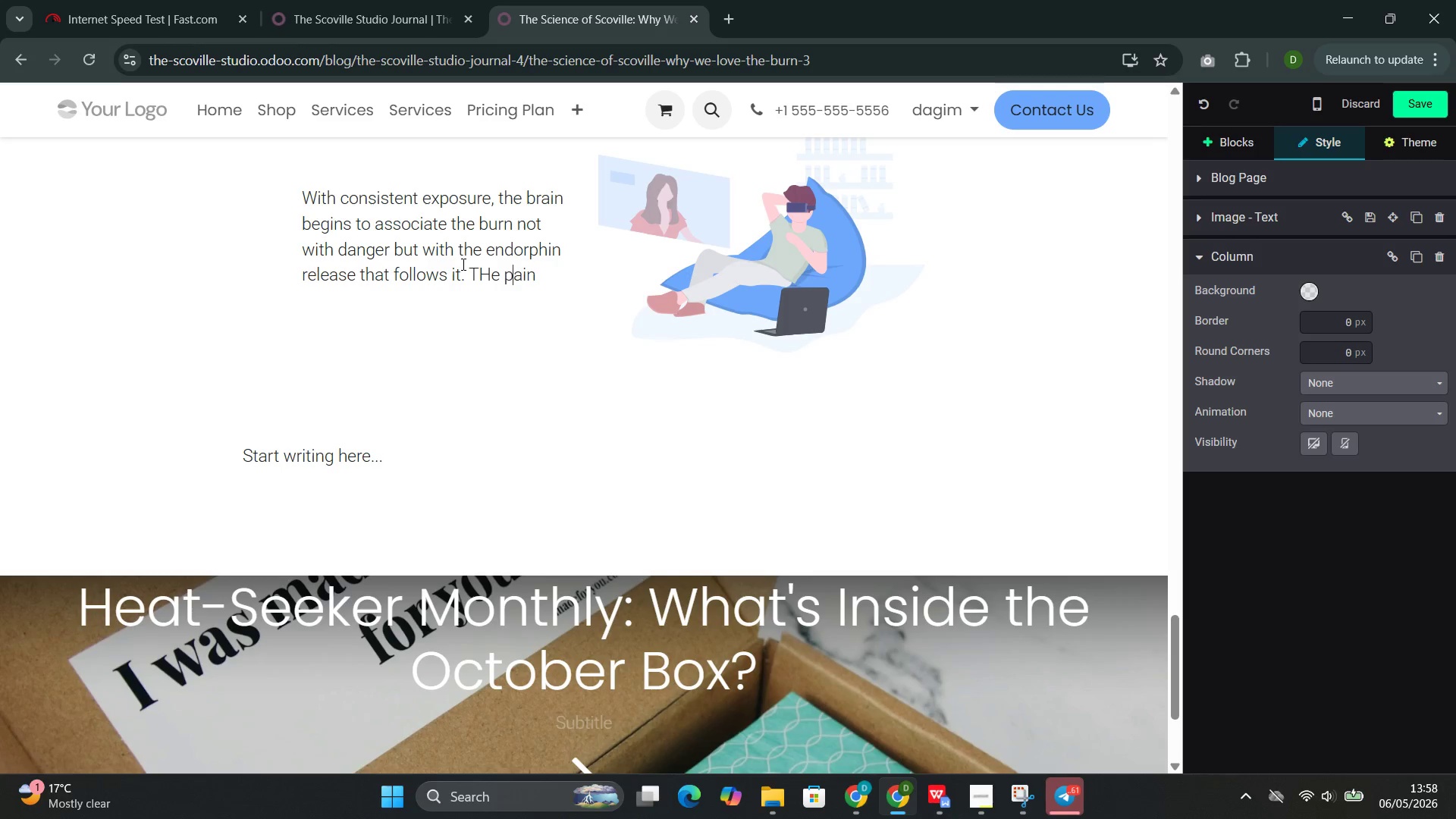 
key(ArrowLeft)
 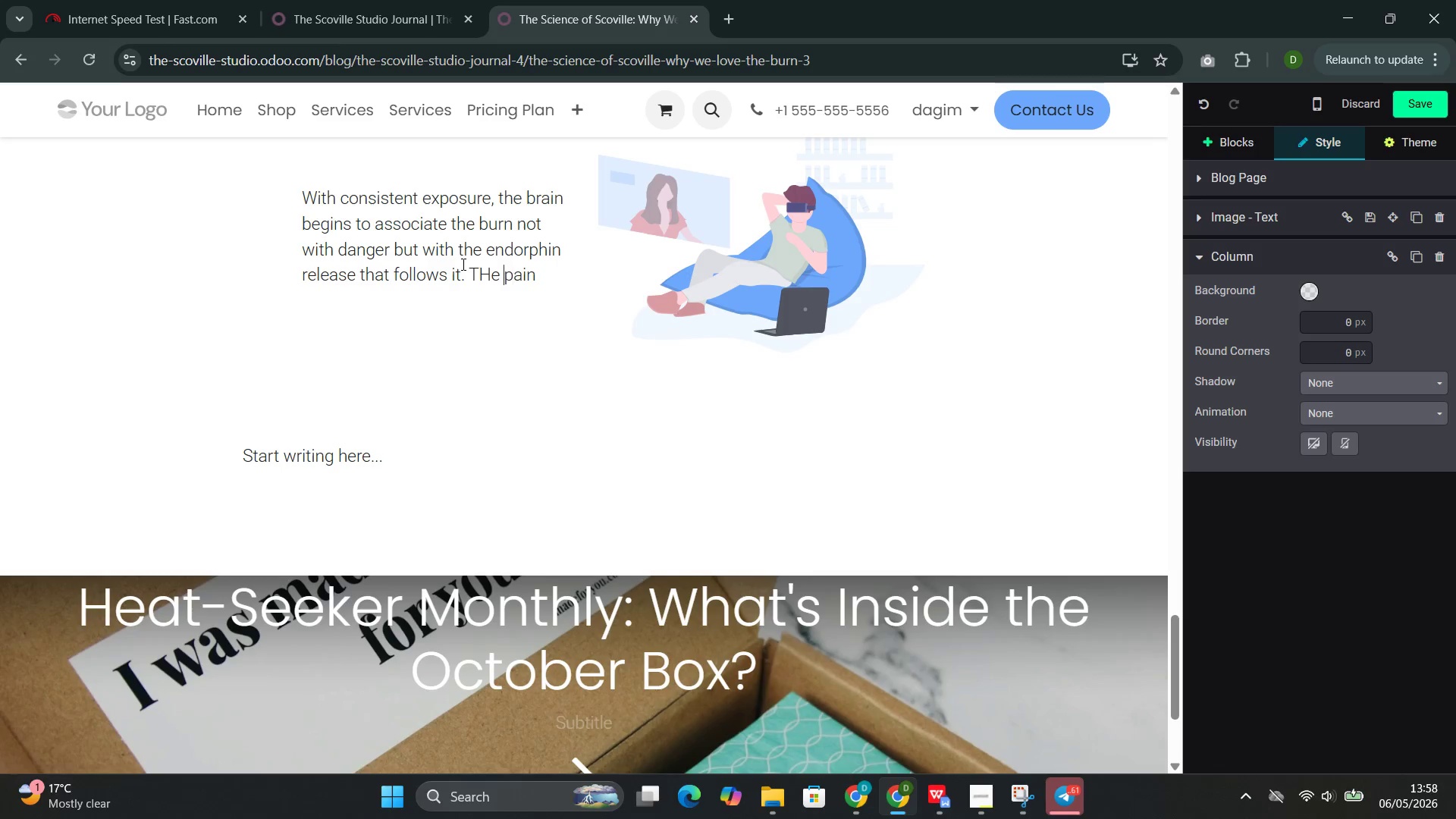 
key(ArrowLeft)
 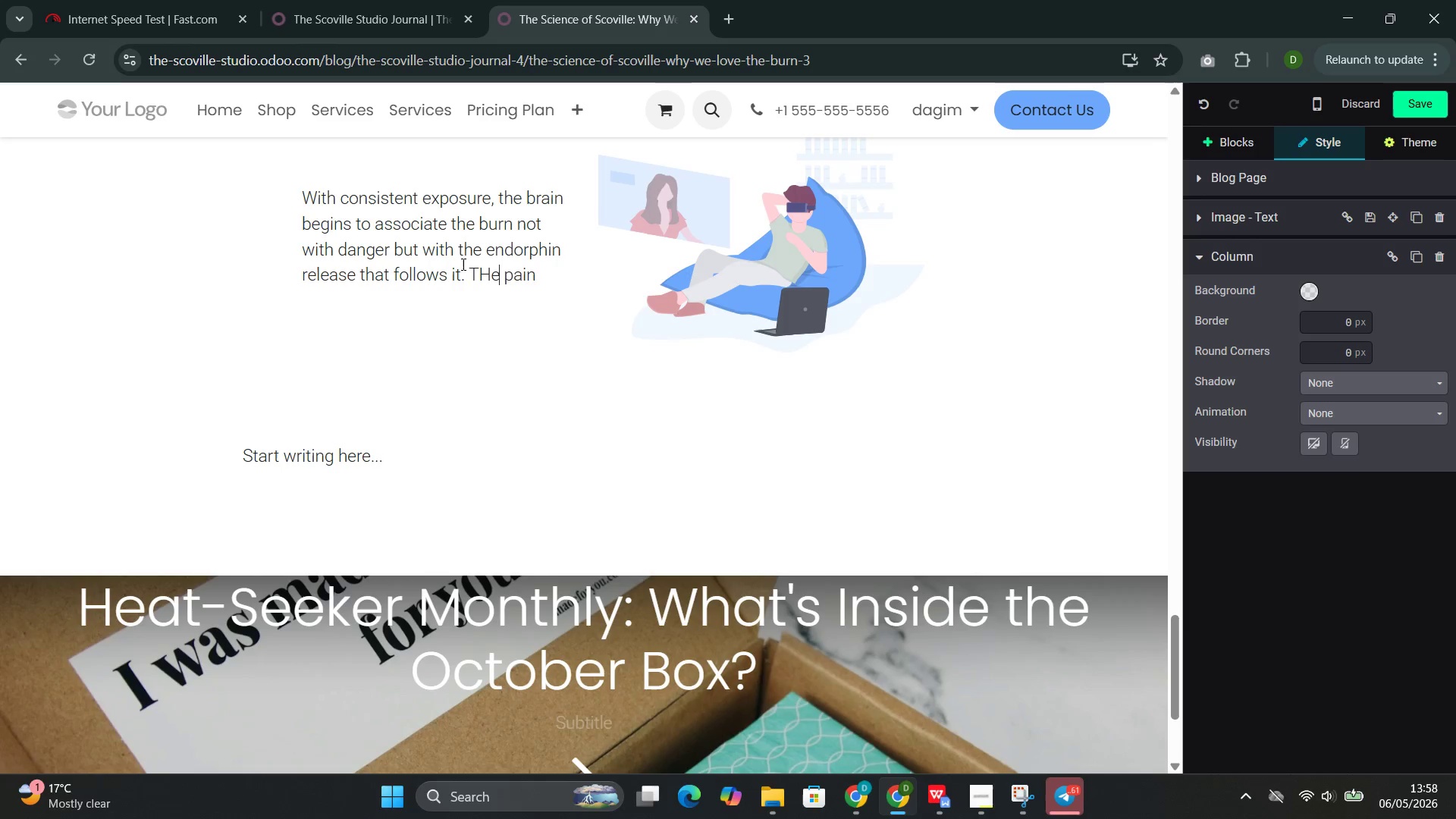 
key(ArrowLeft)
 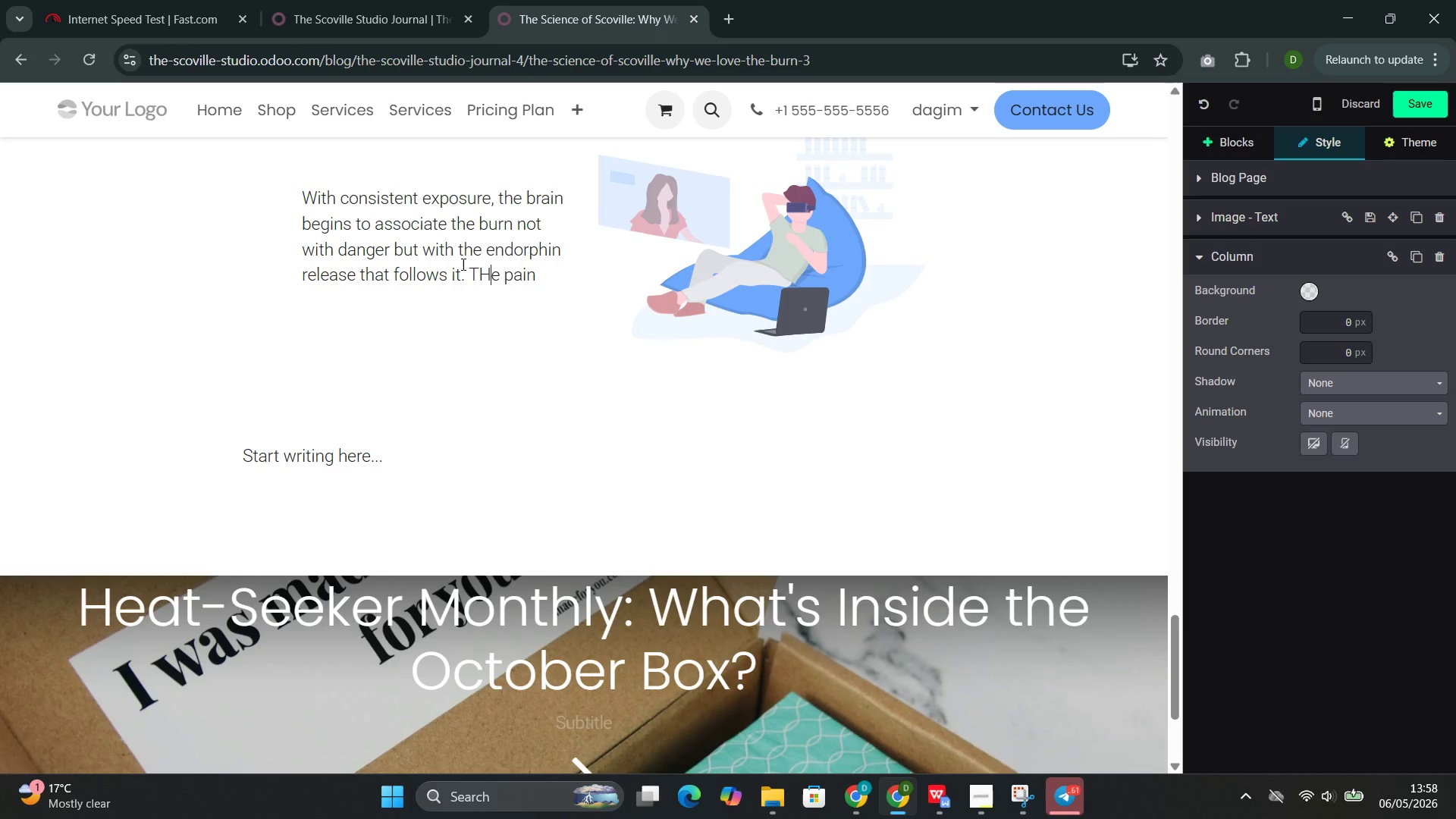 
key(ArrowLeft)
 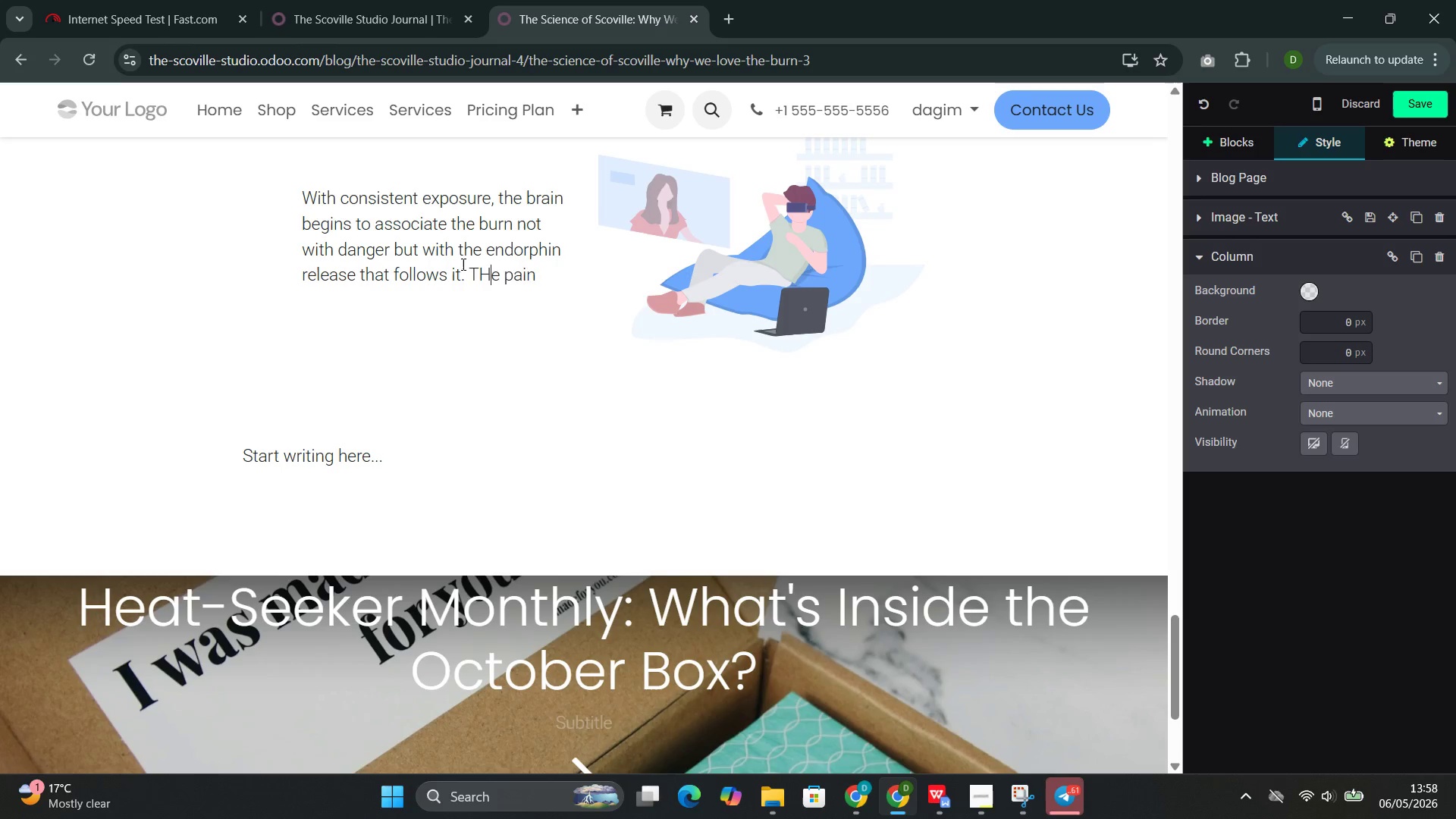 
key(Backspace)
 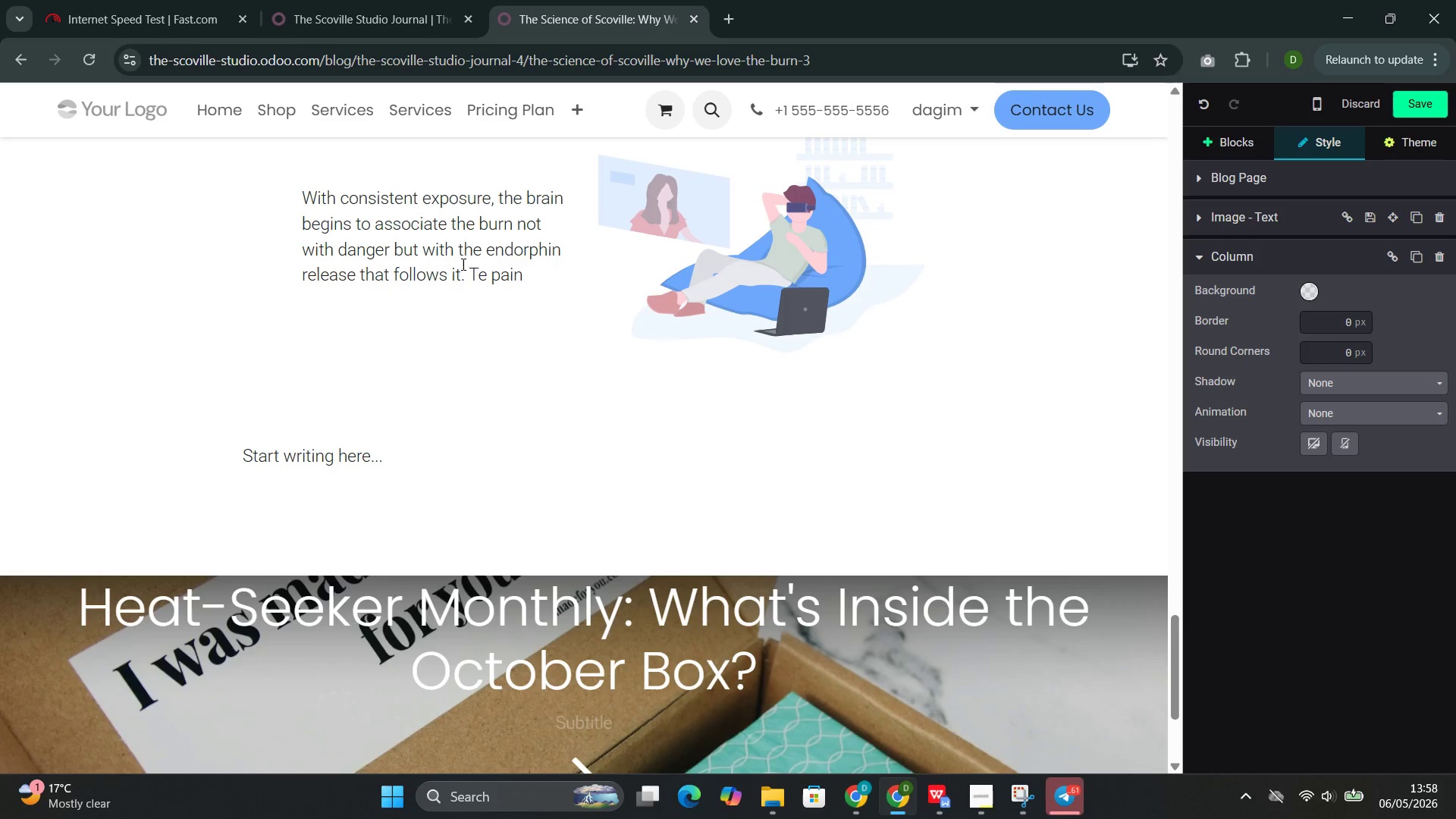 
key(H)
 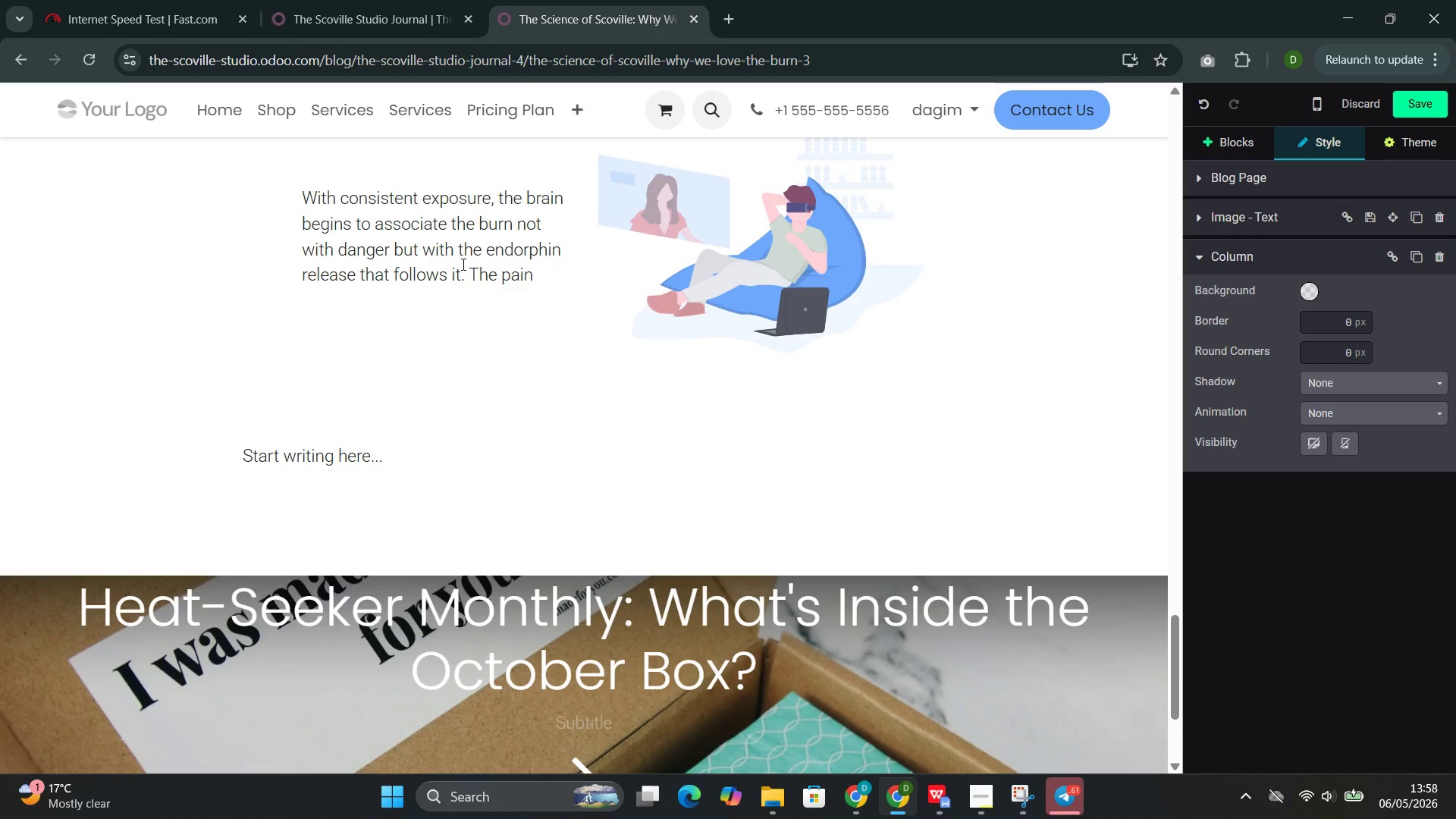 
key(Shift+ShiftRight)
 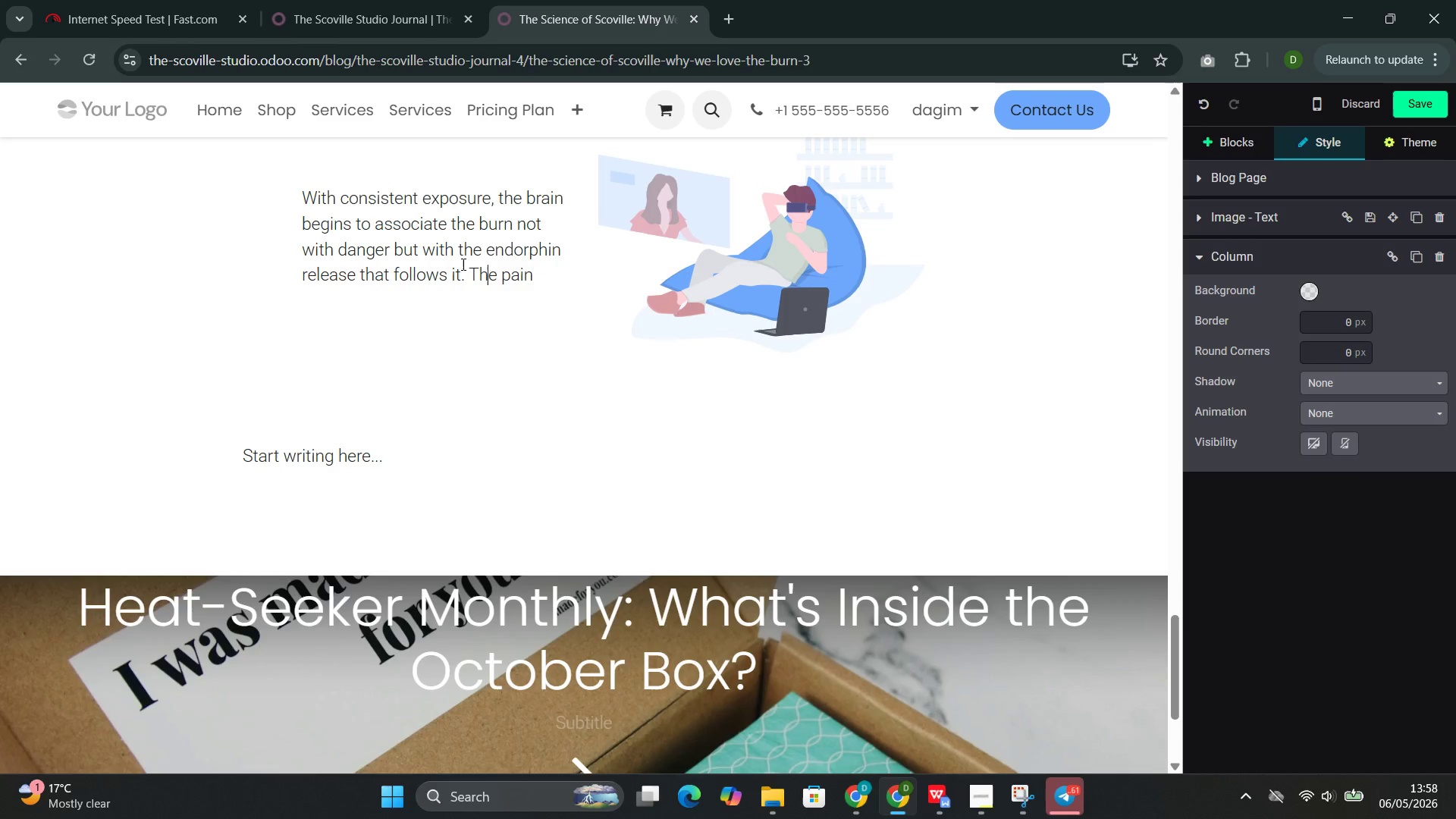 
key(ArrowRight)
 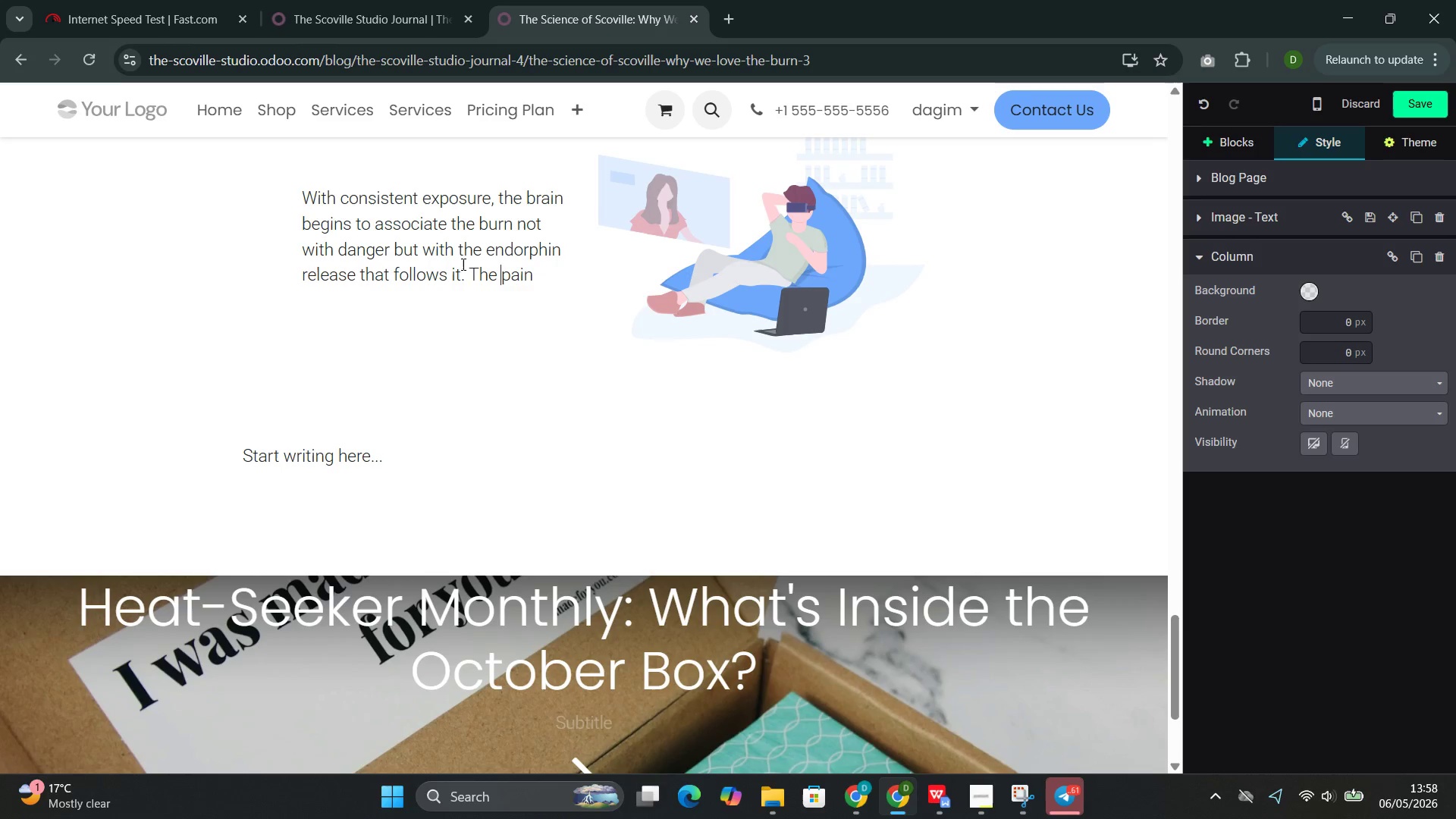 
key(ArrowRight)
 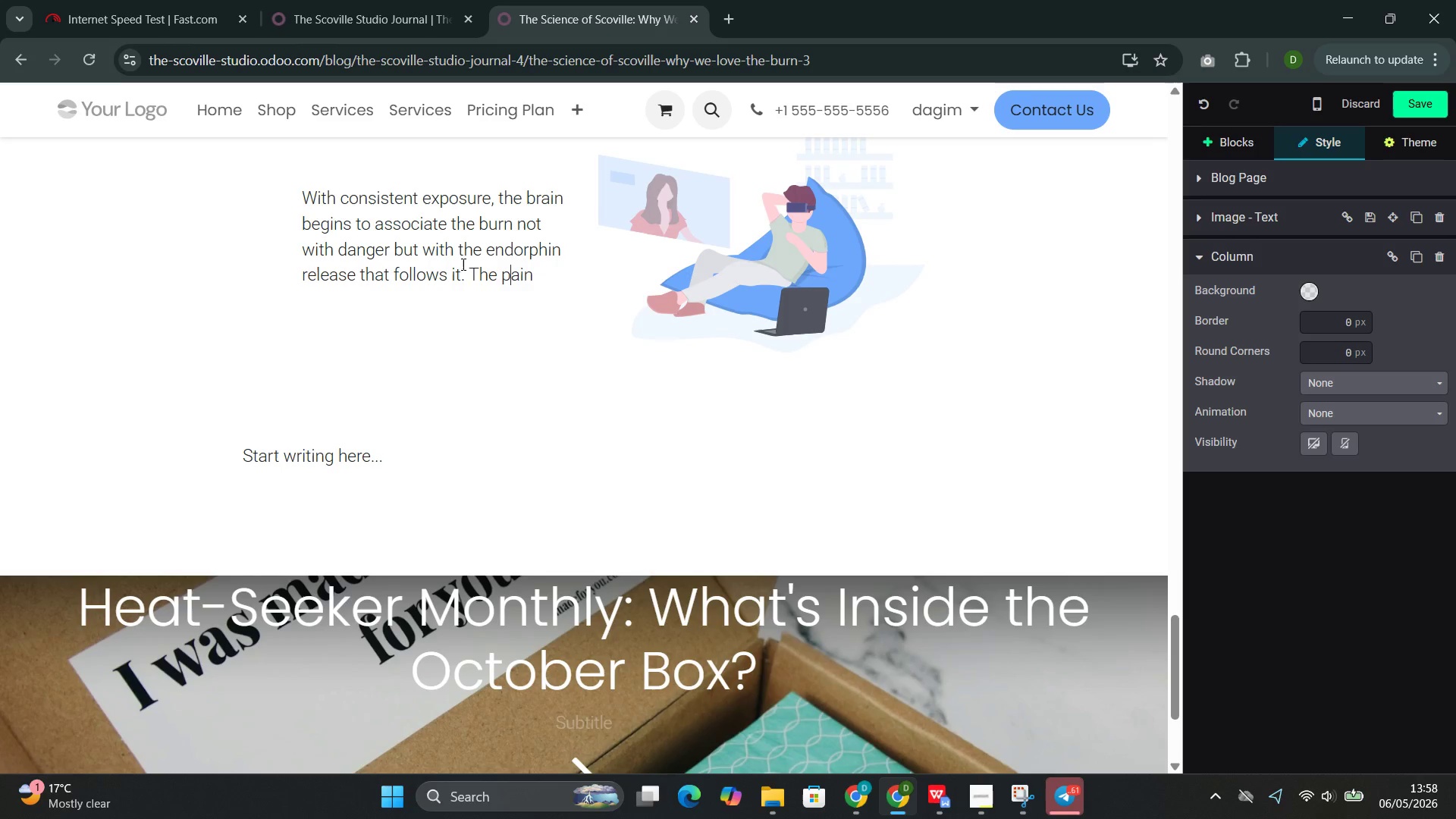 
key(ArrowRight)
 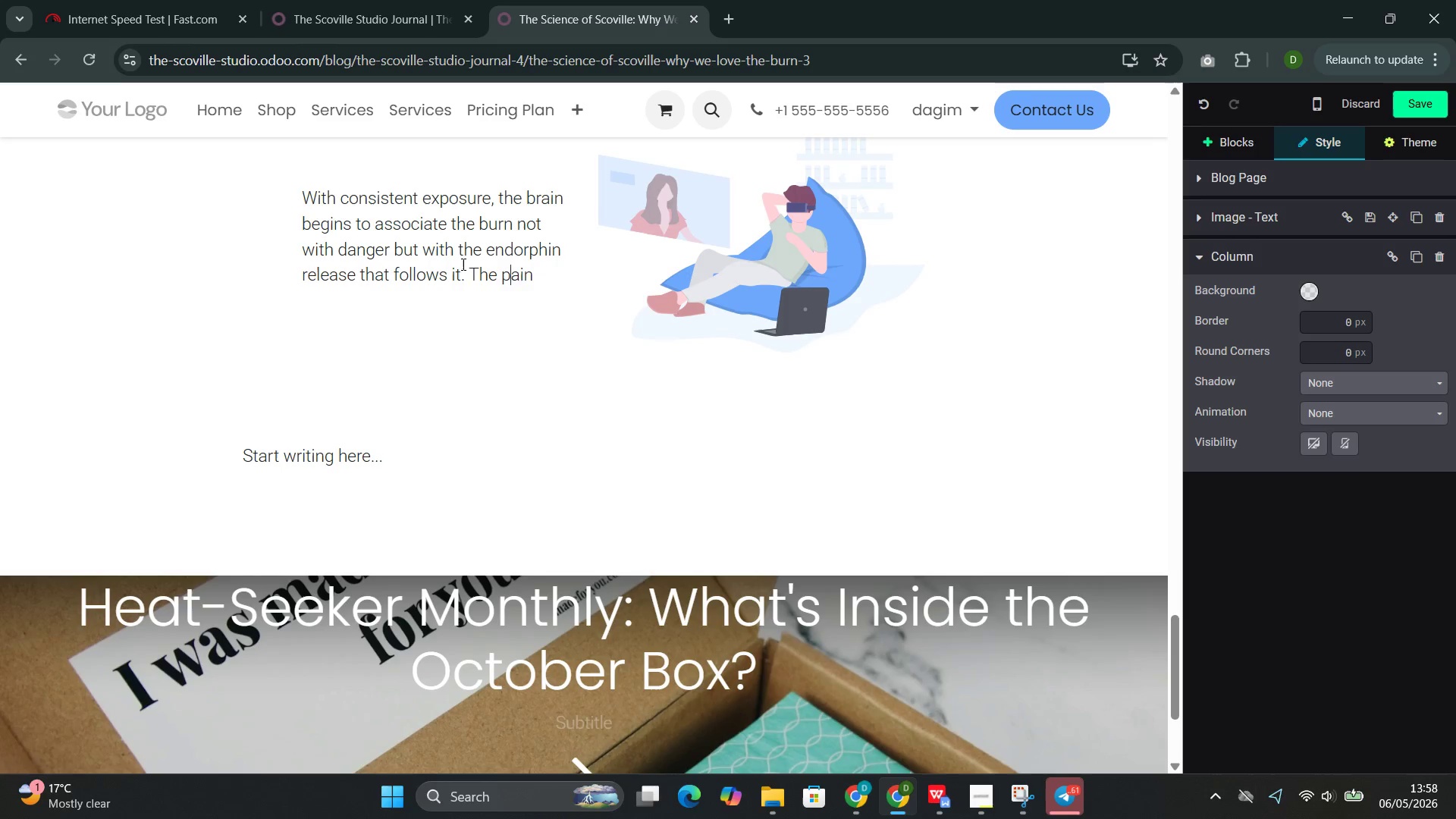 
key(ArrowRight)
 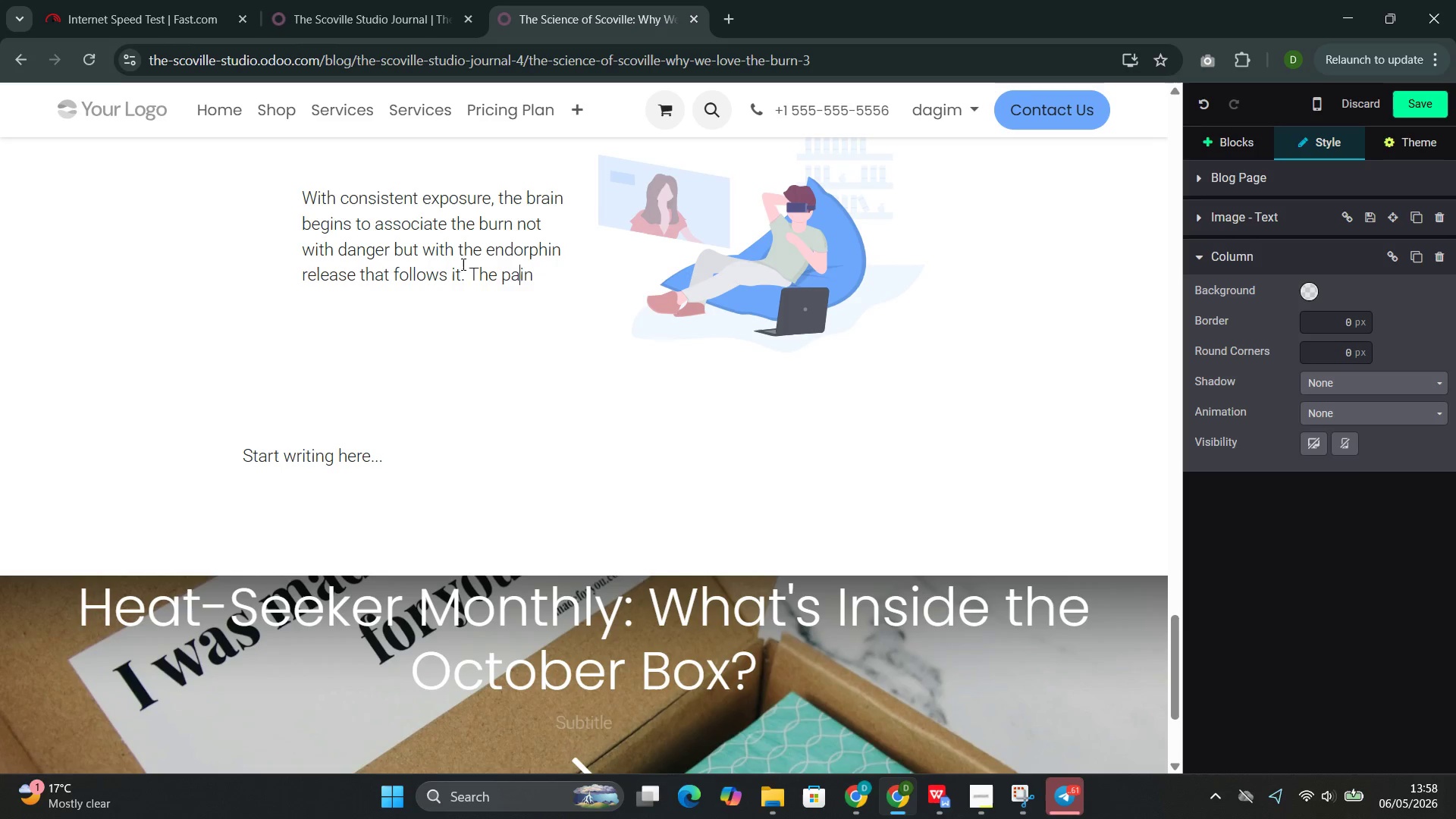 
key(ArrowRight)
 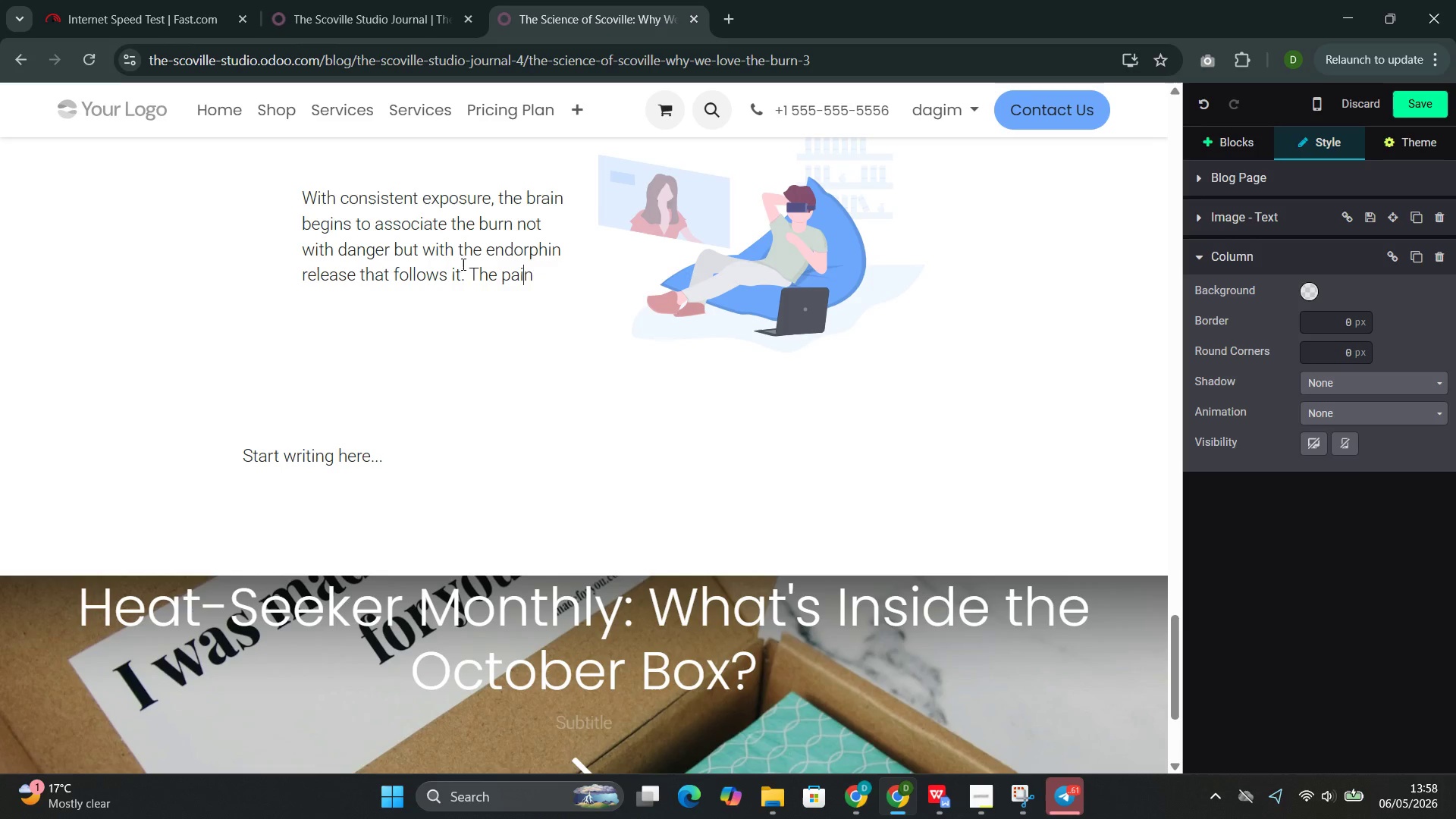 
key(ArrowRight)
 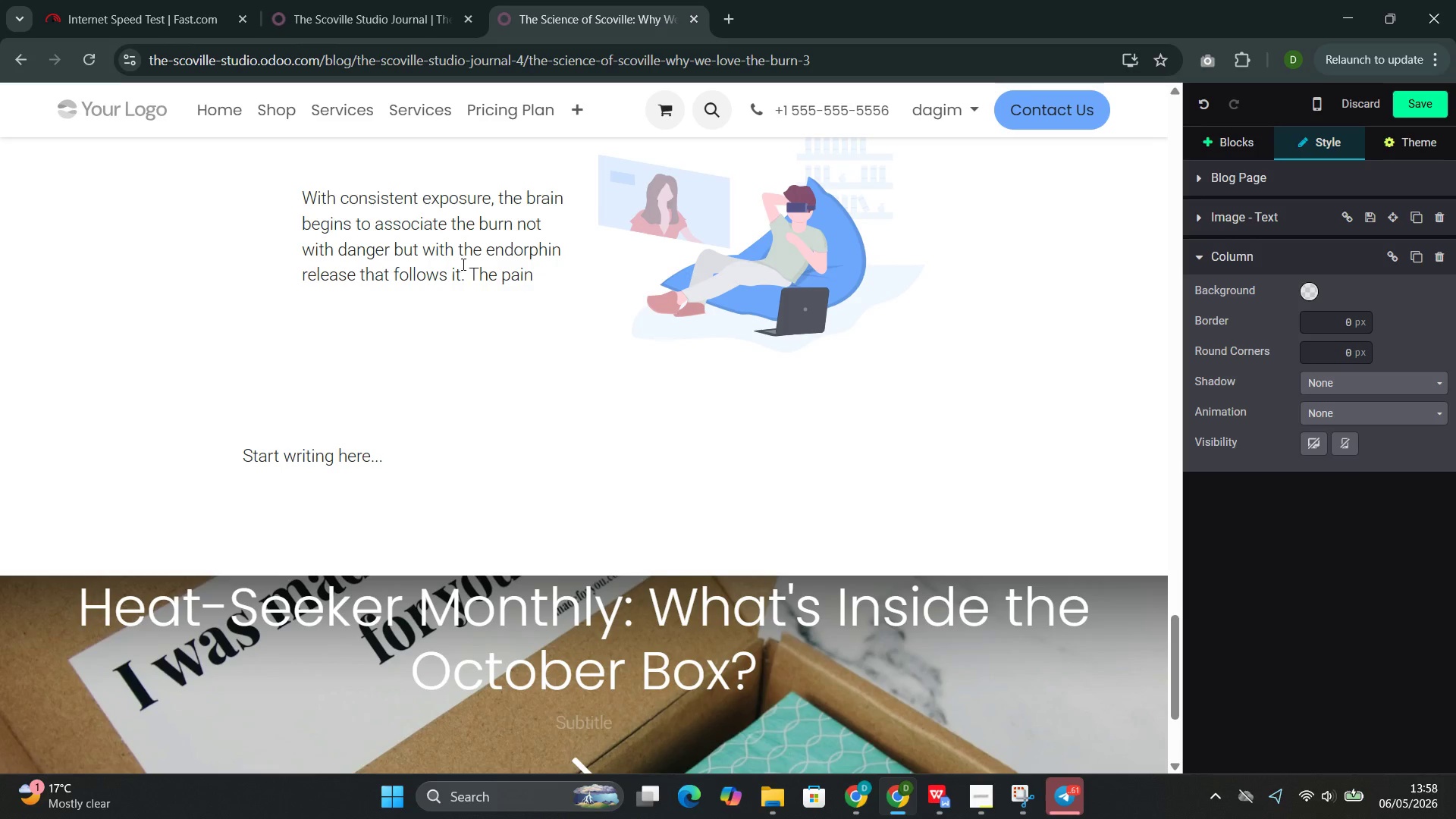 
key(Space)
 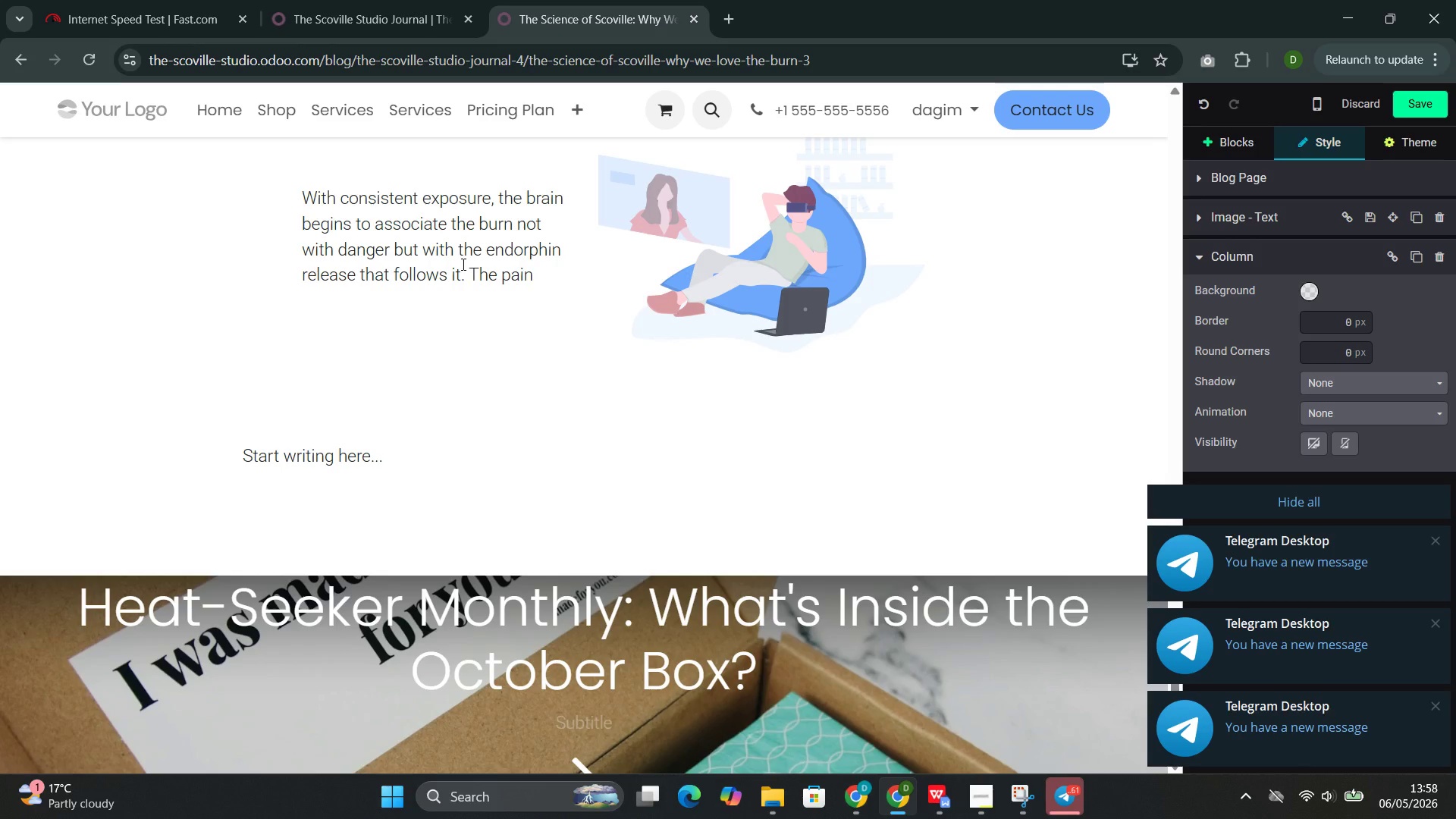 
wait(28.09)
 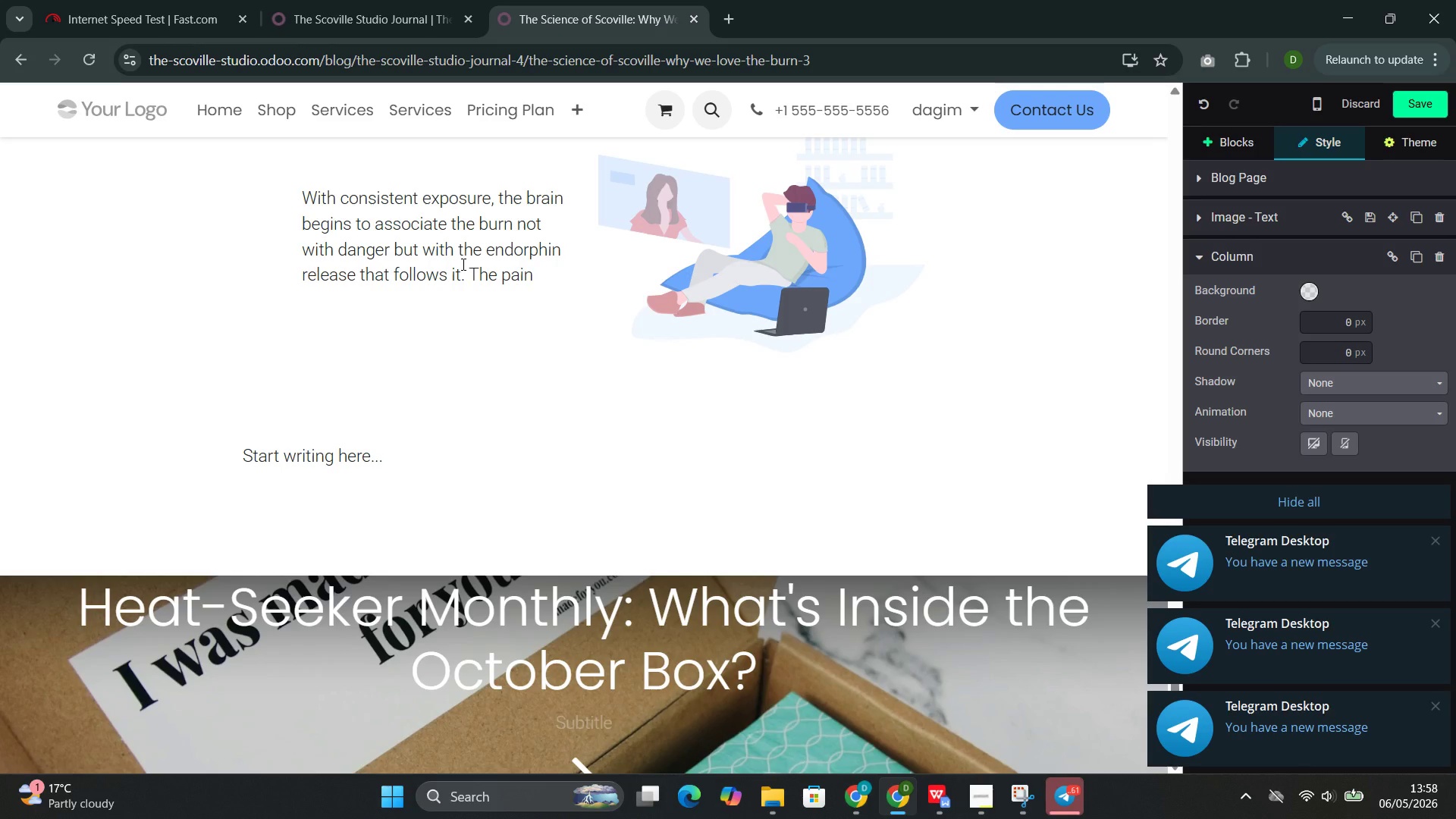 
type(becomr)
key(Backspace)
type(es wirth the )
 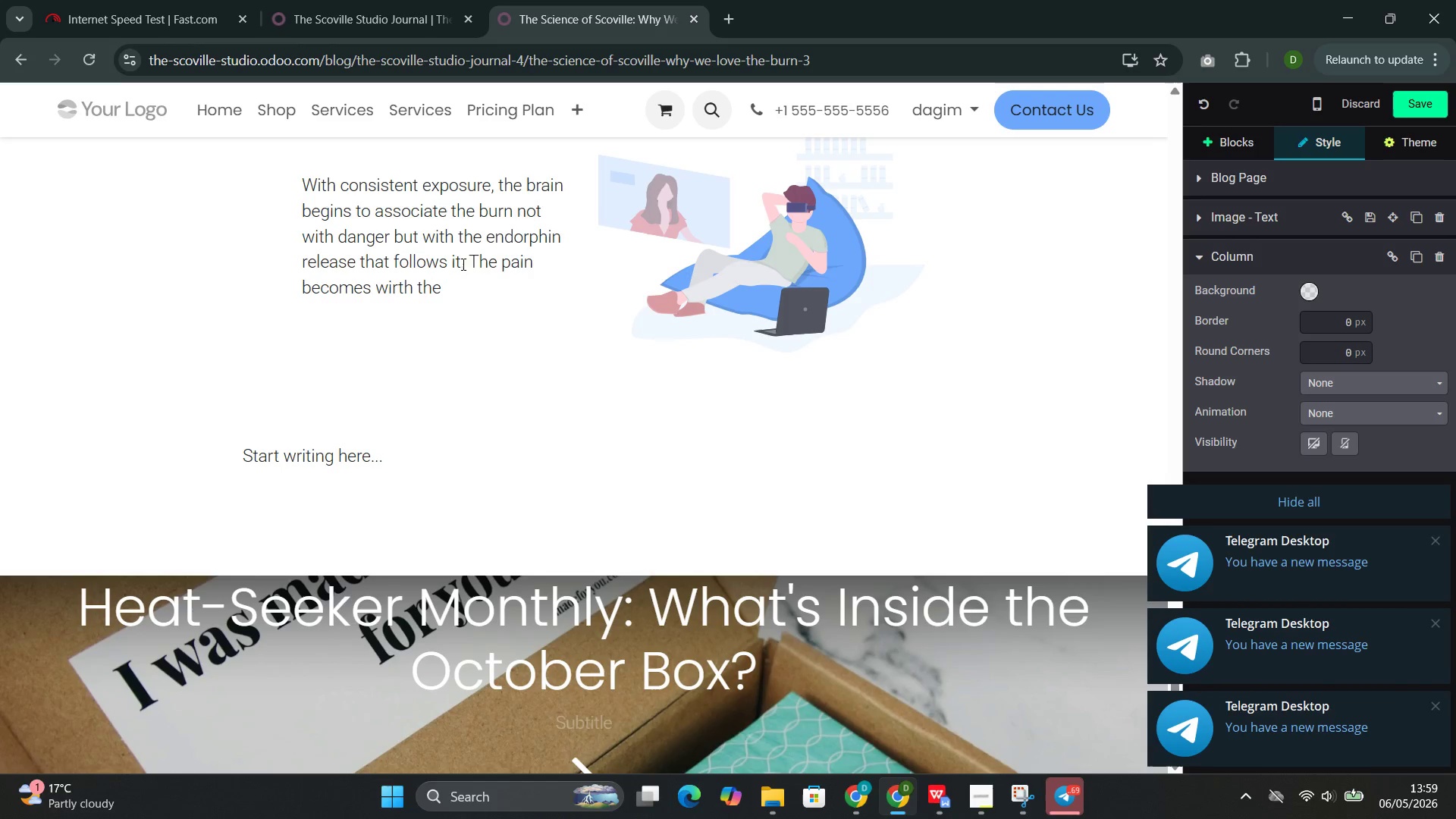 
wait(6.89)
 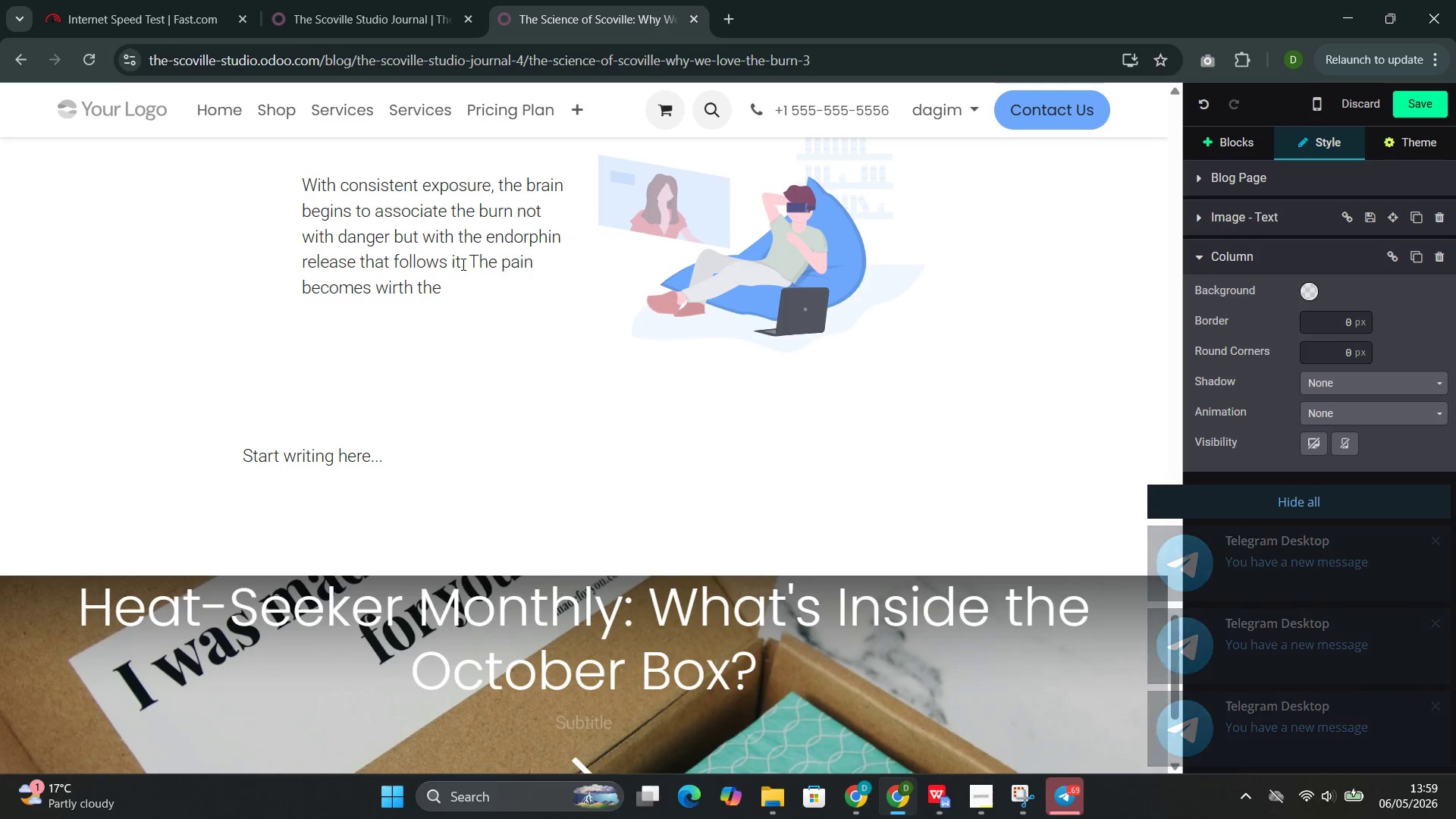 
hold_key(key=Backspace, duration=0.8)
 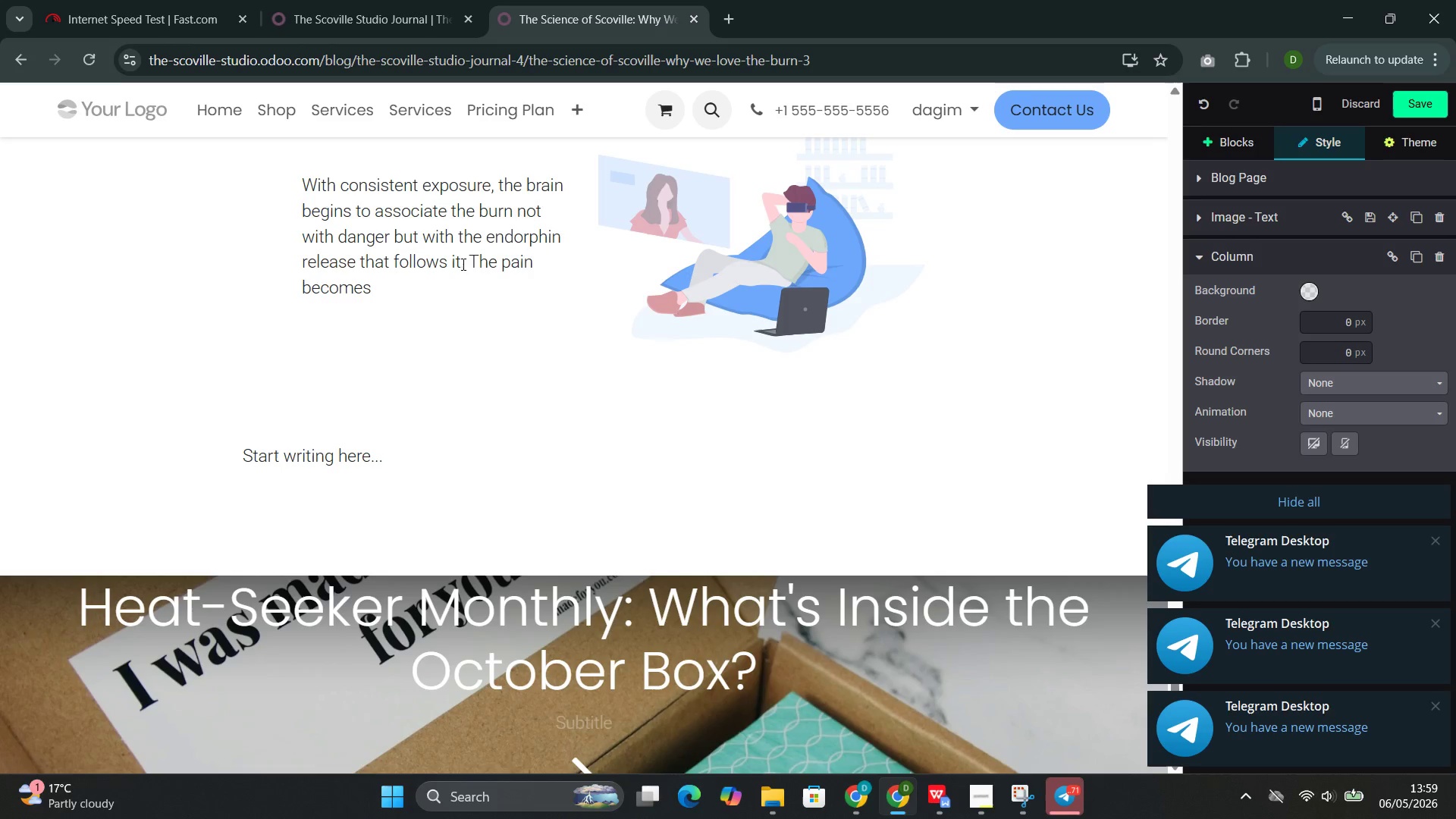 
type(pleas)
 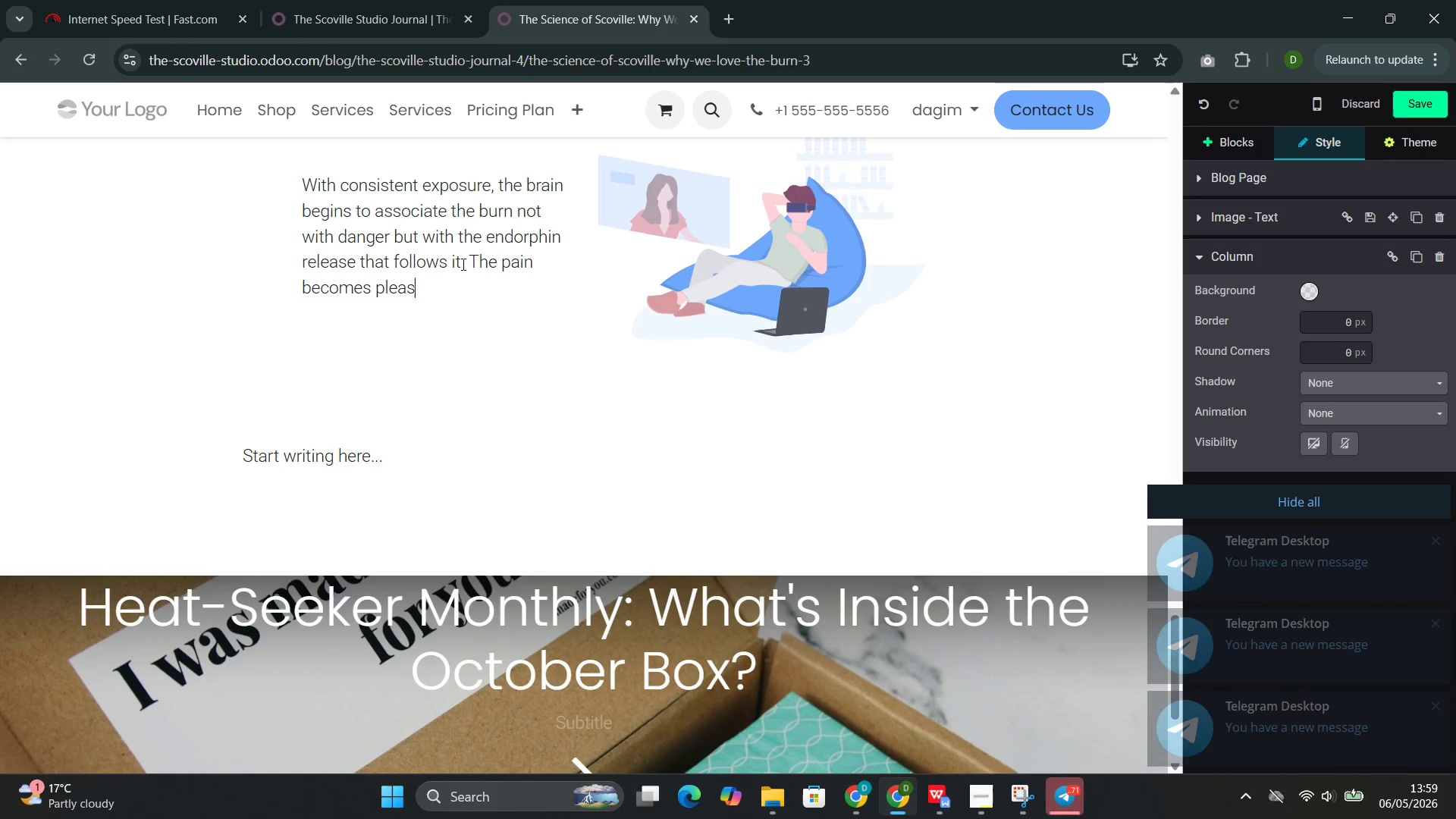 
type(urable--or at leasr)
key(Backspace)
type(t, the pleasure becomes worth yj)
key(Backspace)
type(he )
key(Backspace)
key(Backspace)
key(Backspace)
key(Backspace)
type(the )
 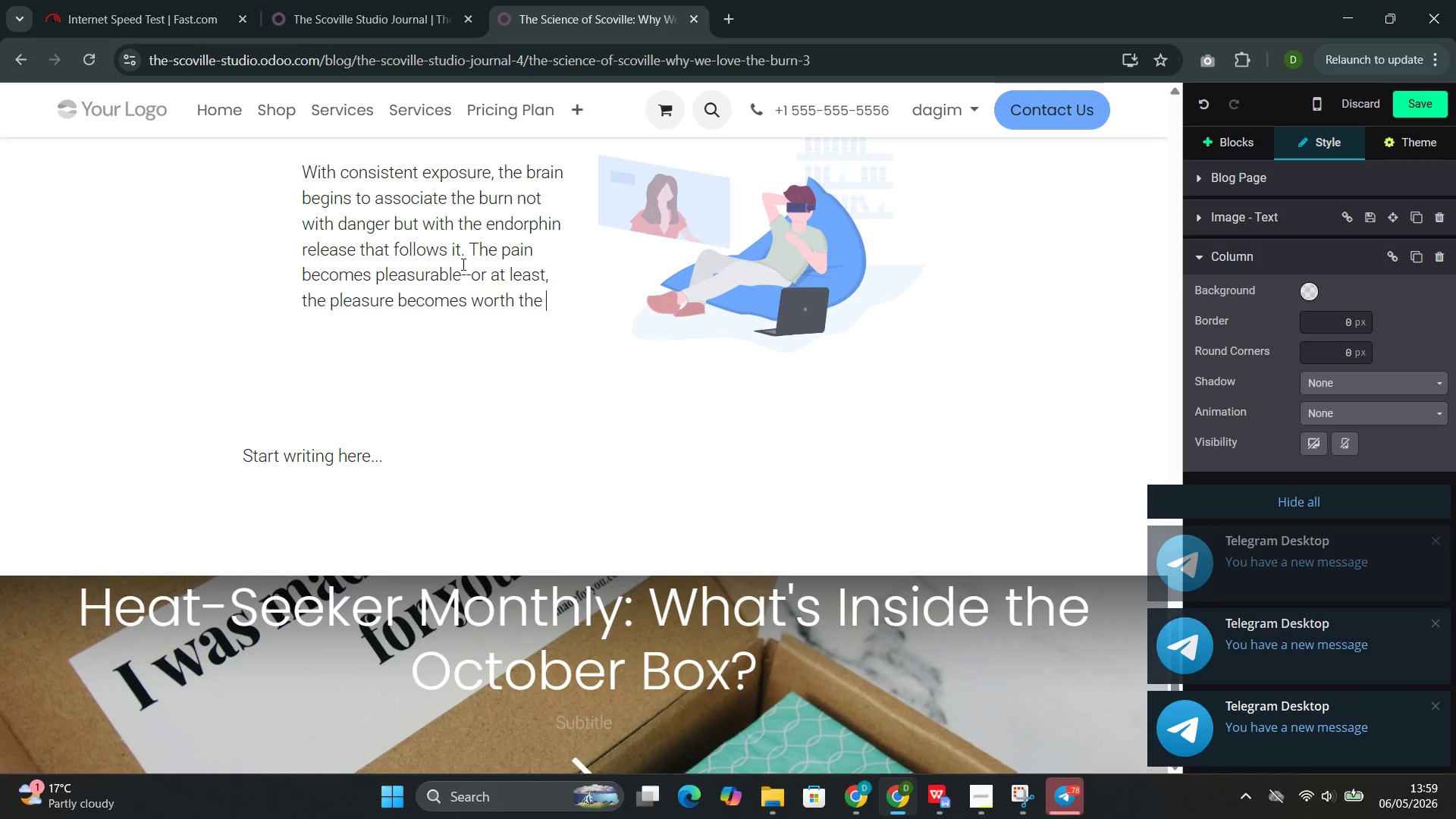 
type(pain/)
key(Backspace)
type(.)
 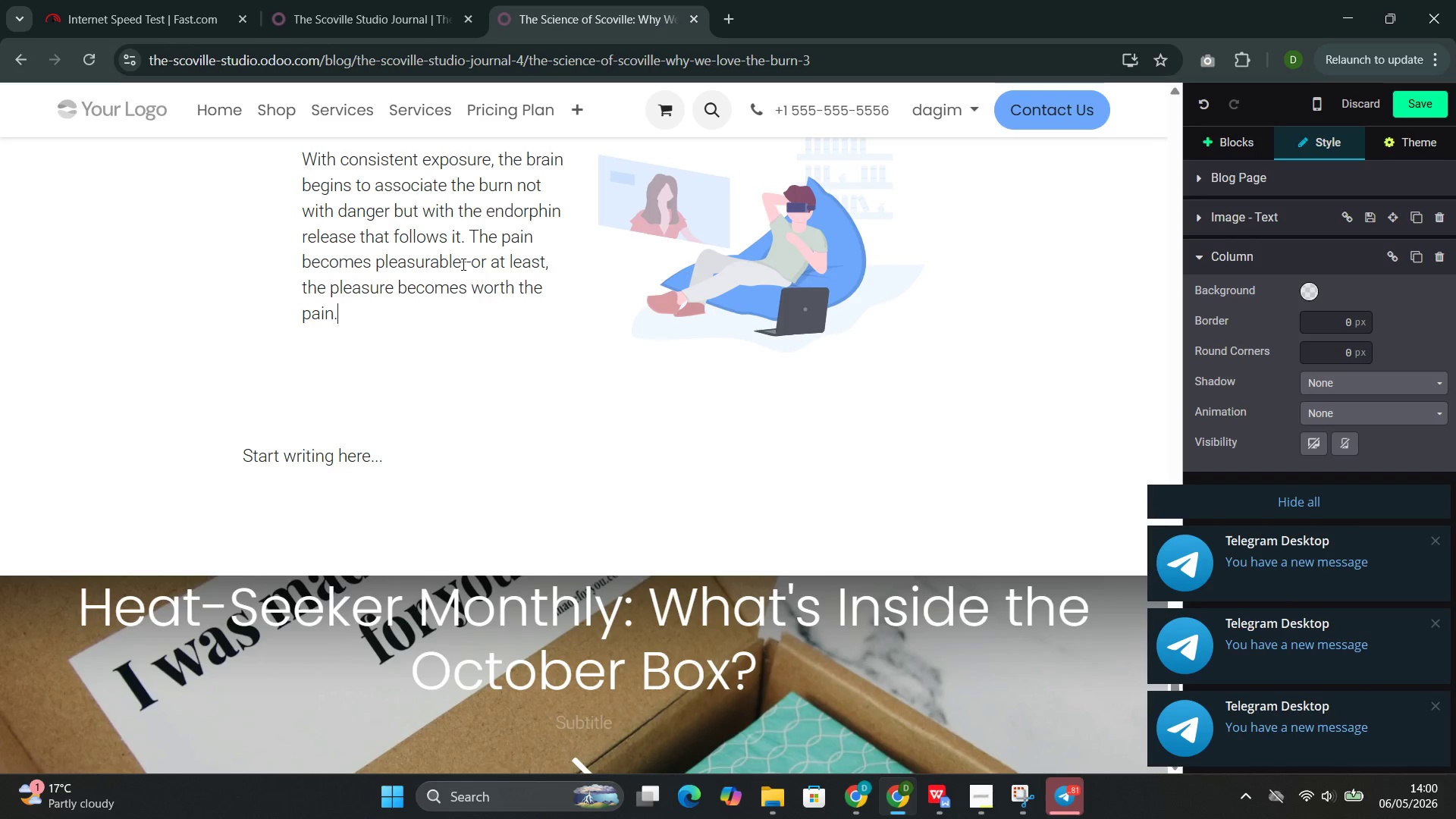 
wait(13.61)
 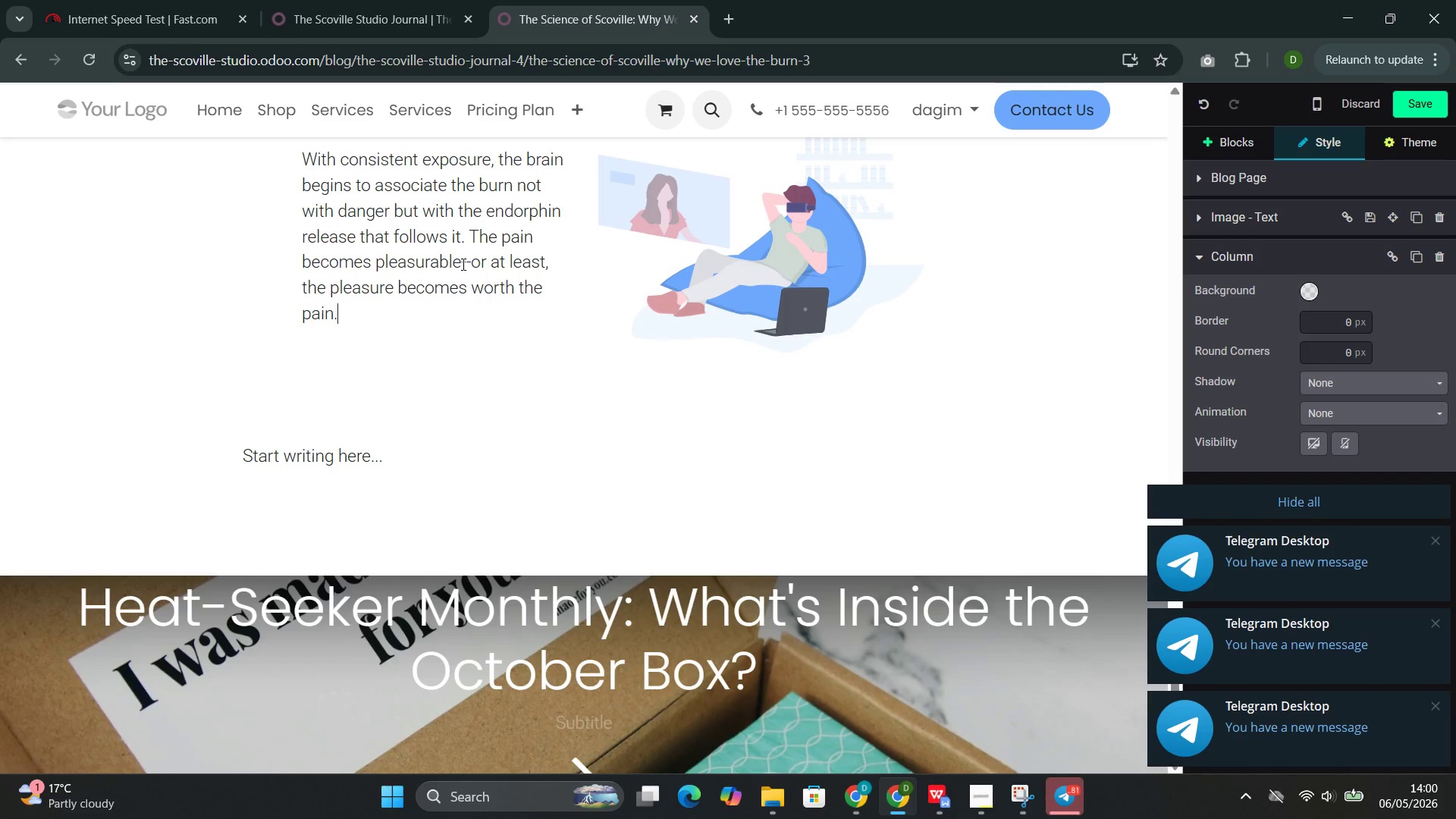 
type( this is why tolr)
key(Backspace)
type(erab)
key(Backspace)
type(nce develops and )
 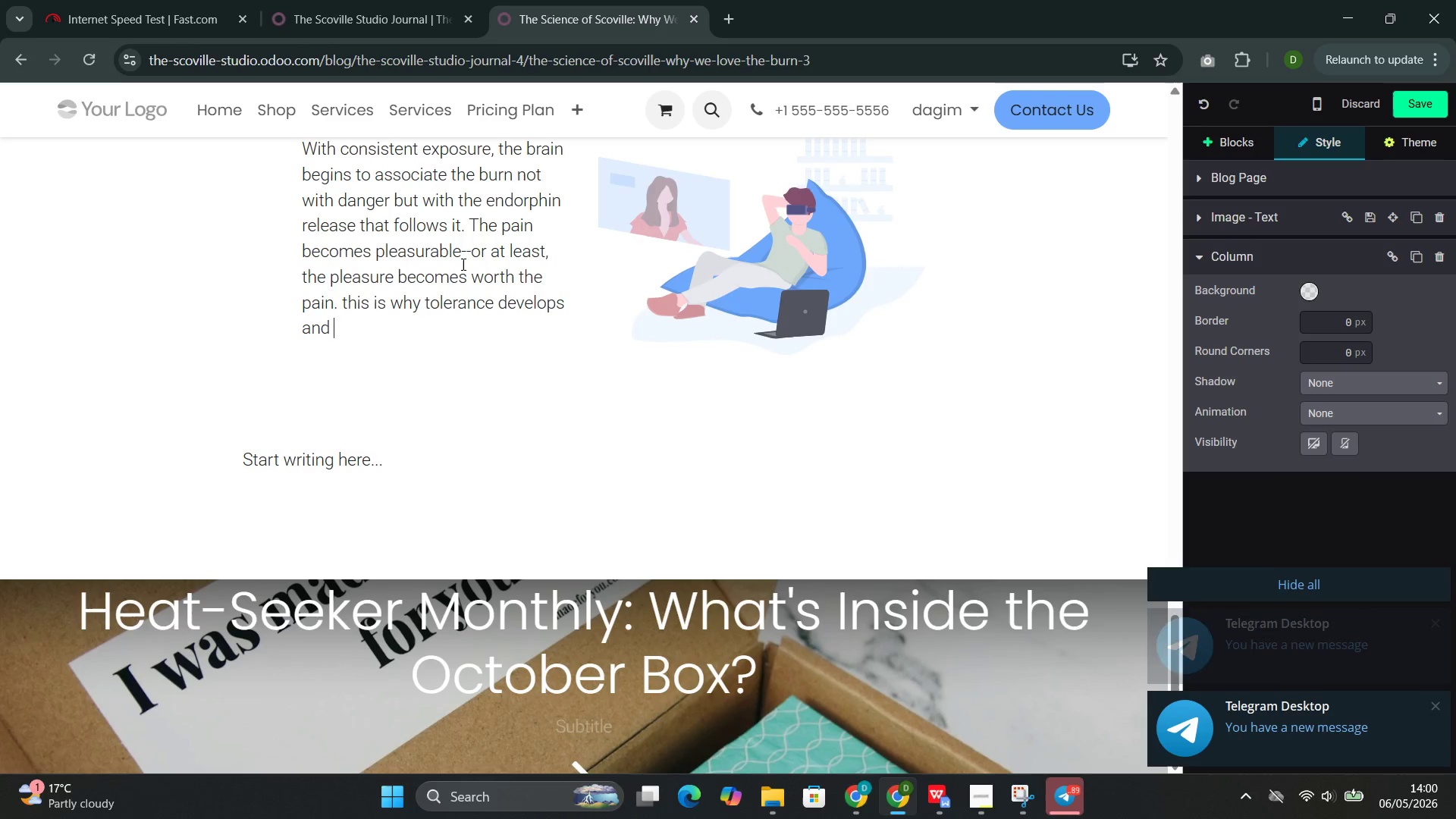 
type(why)
 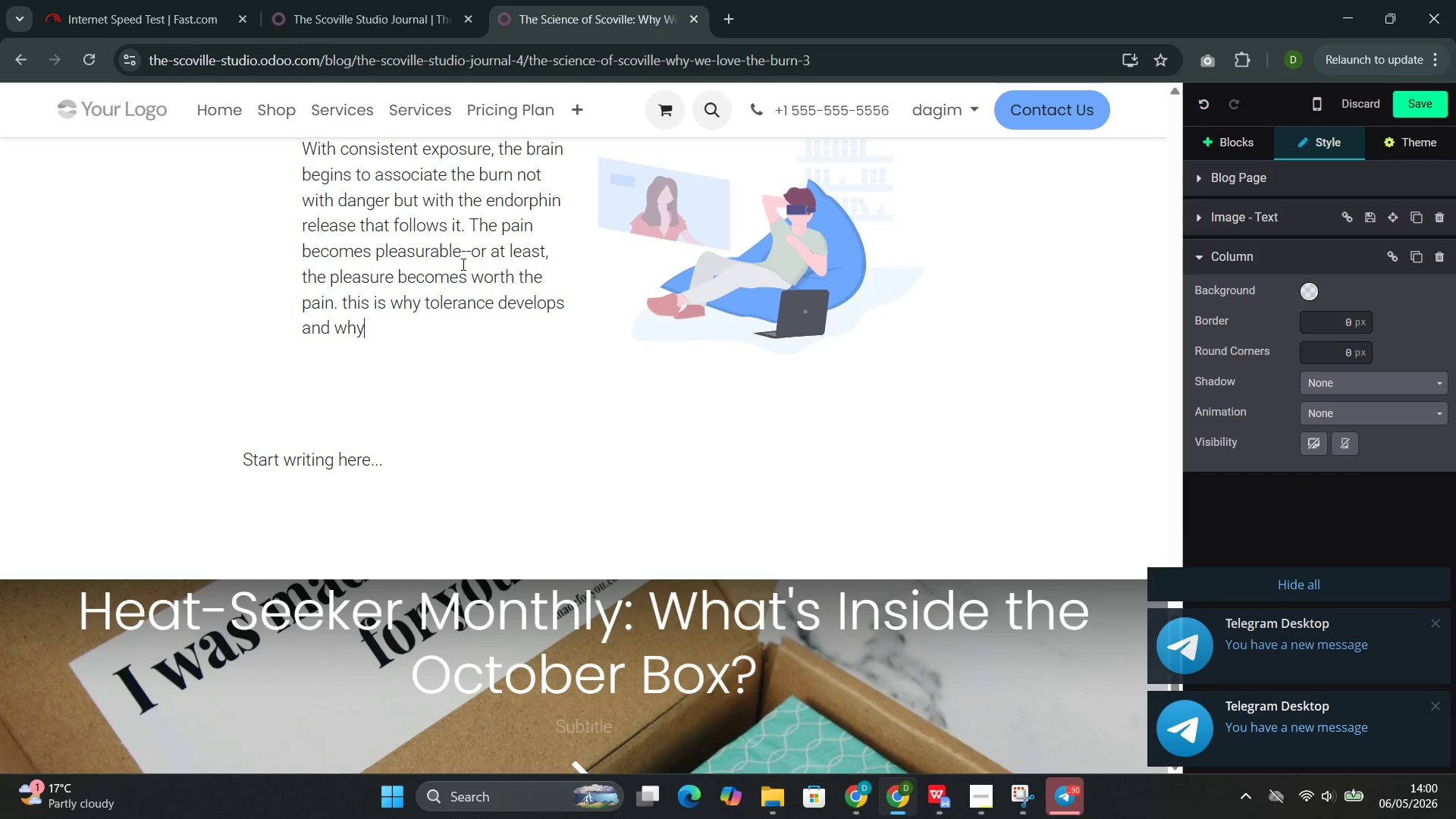 
type( chili enthusiasts continually seek hotter and experience )
key(Backspace)
type(s. the )